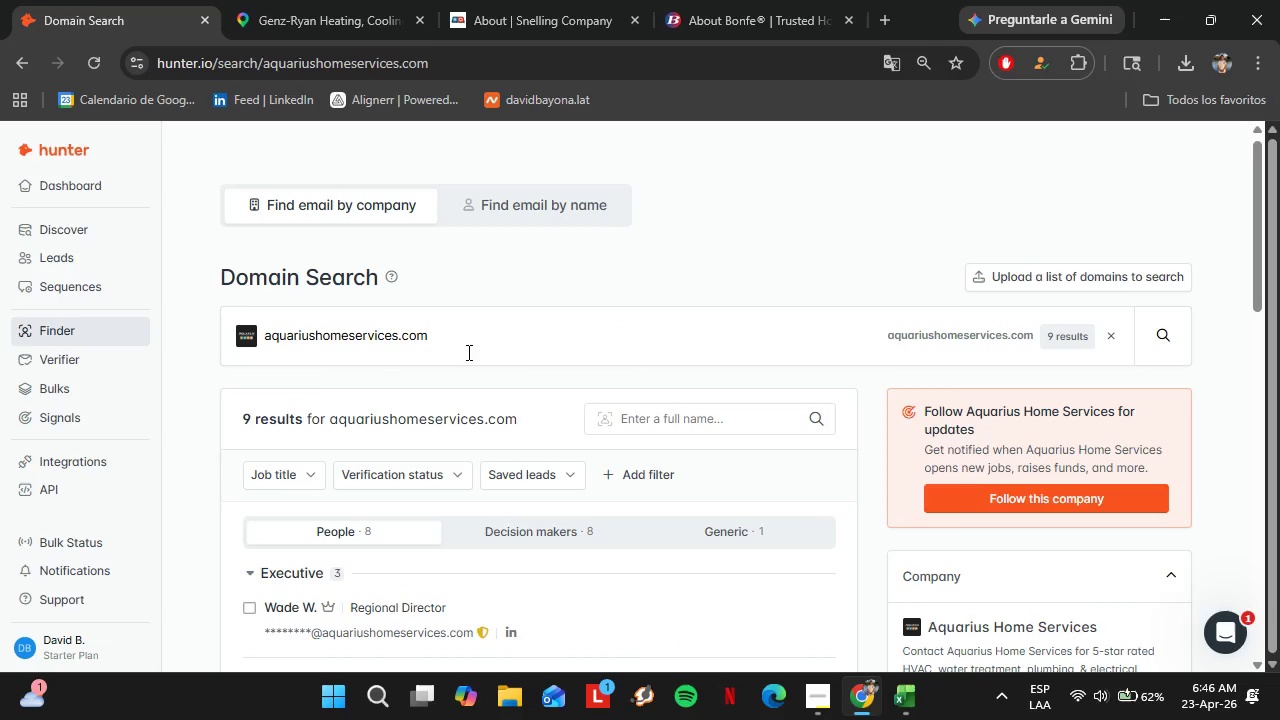 
left_click_drag(start_coordinate=[467, 352], to_coordinate=[231, 358])
 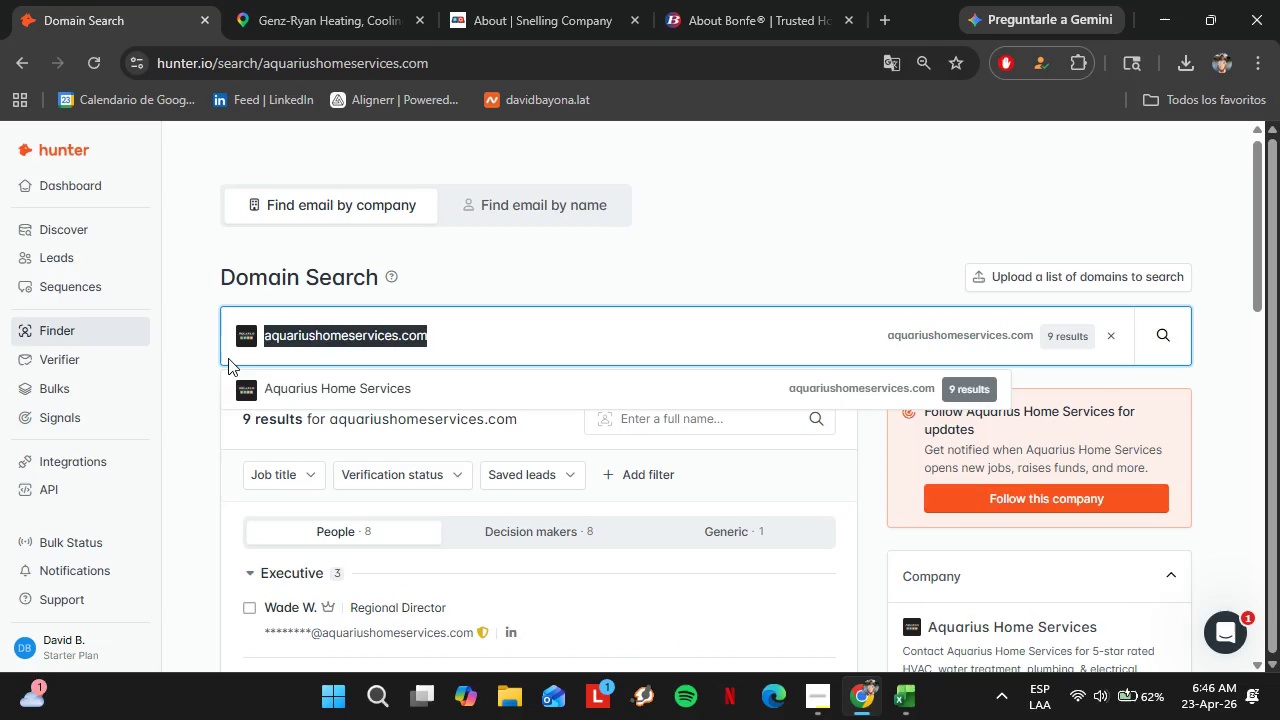 
key(Control+V)
 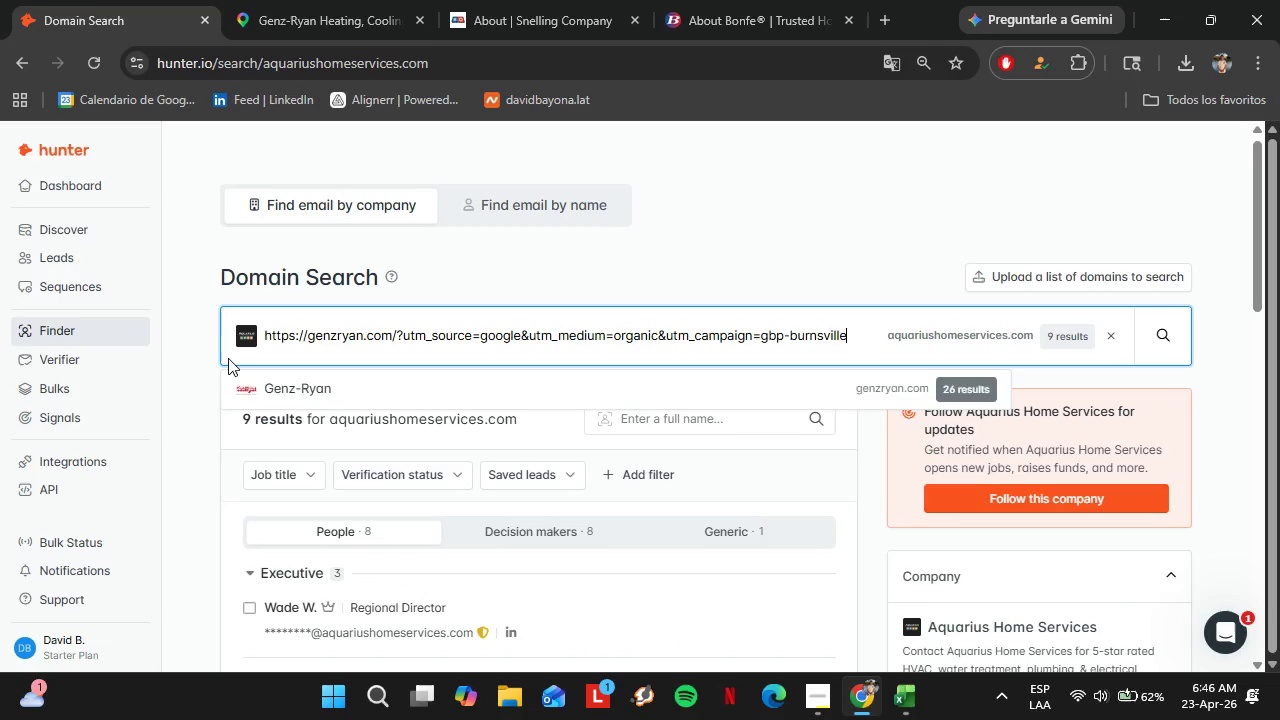 
key(Enter)
 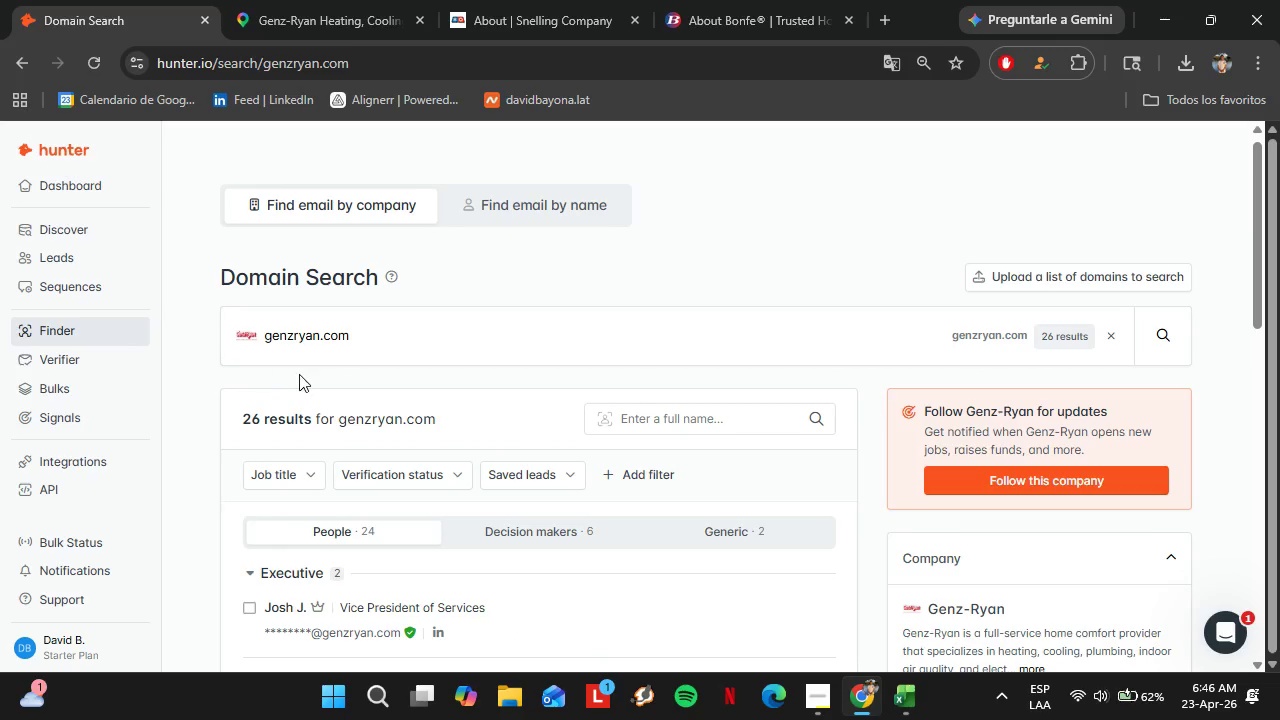 
scroll: coordinate [375, 402], scroll_direction: down, amount: 3.0
 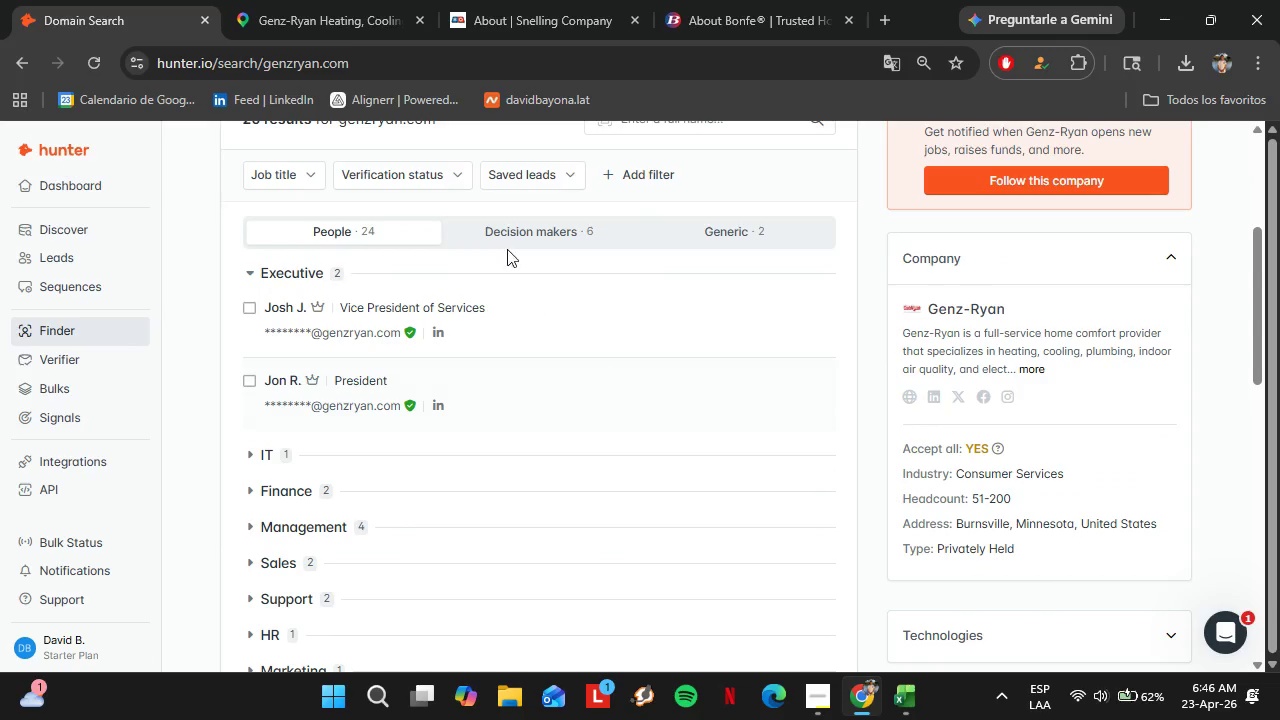 
left_click([509, 231])
 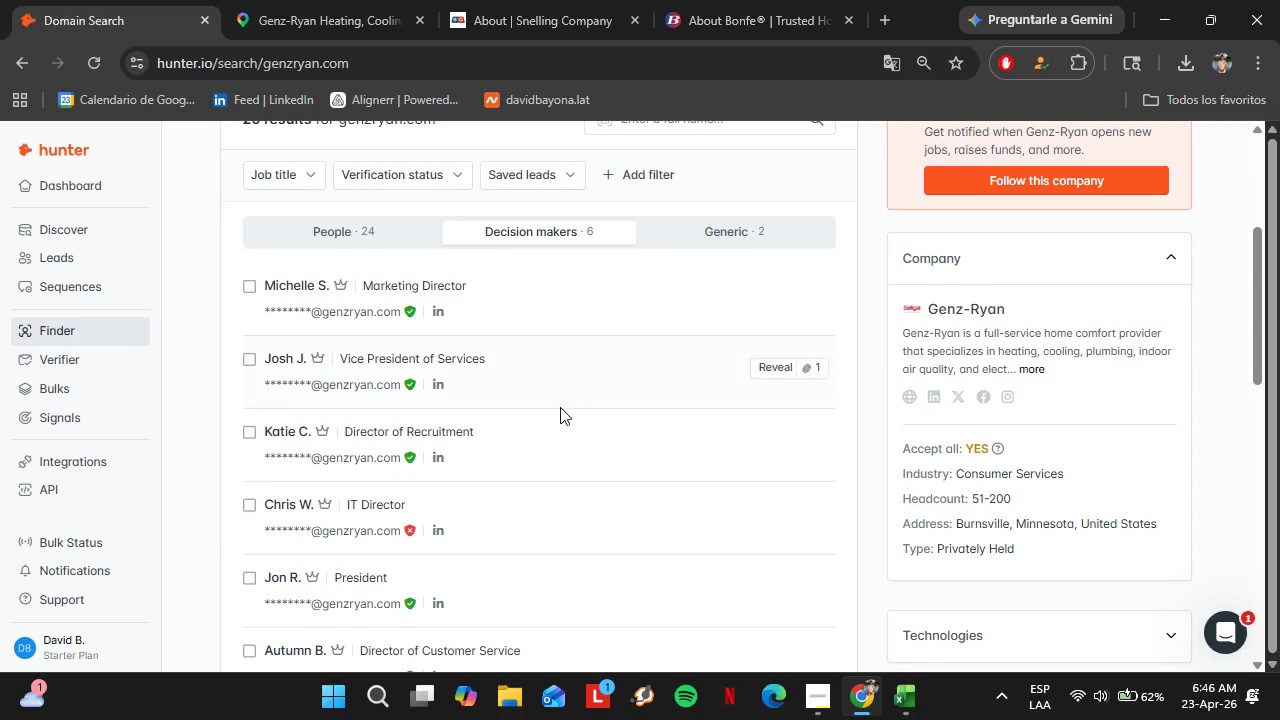 
scroll: coordinate [561, 417], scroll_direction: down, amount: 2.0
 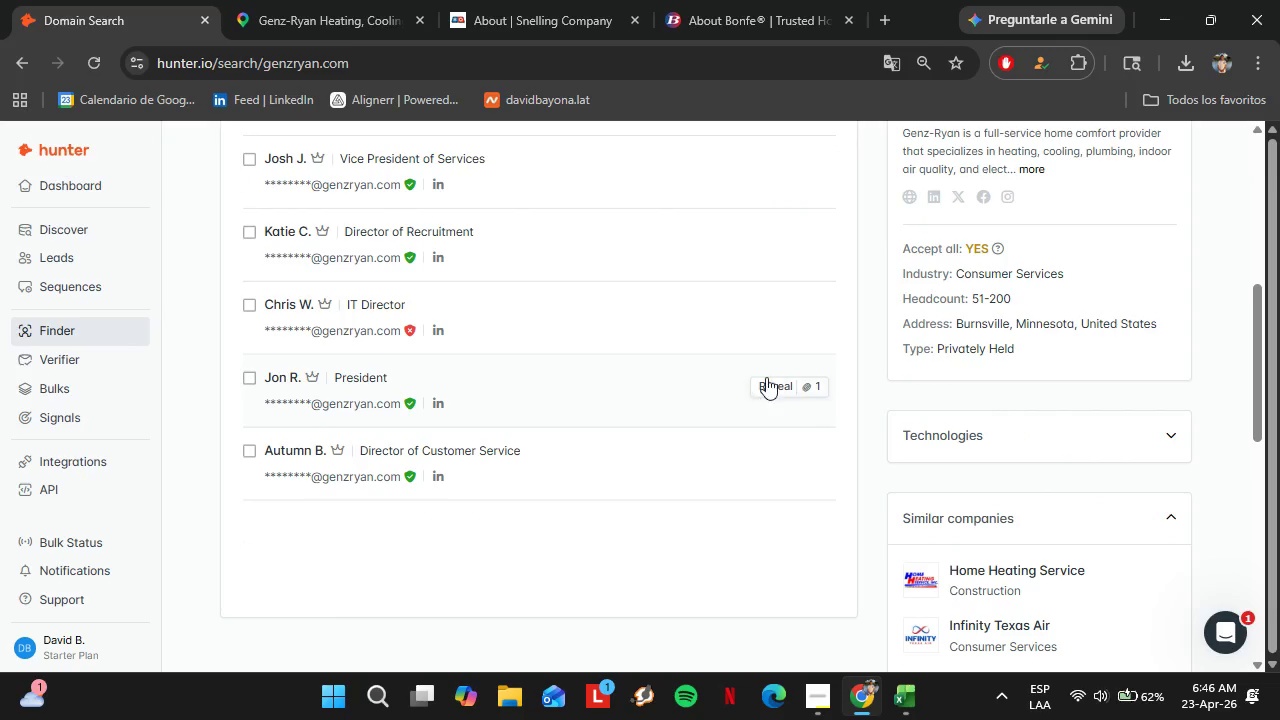 
left_click([775, 385])
 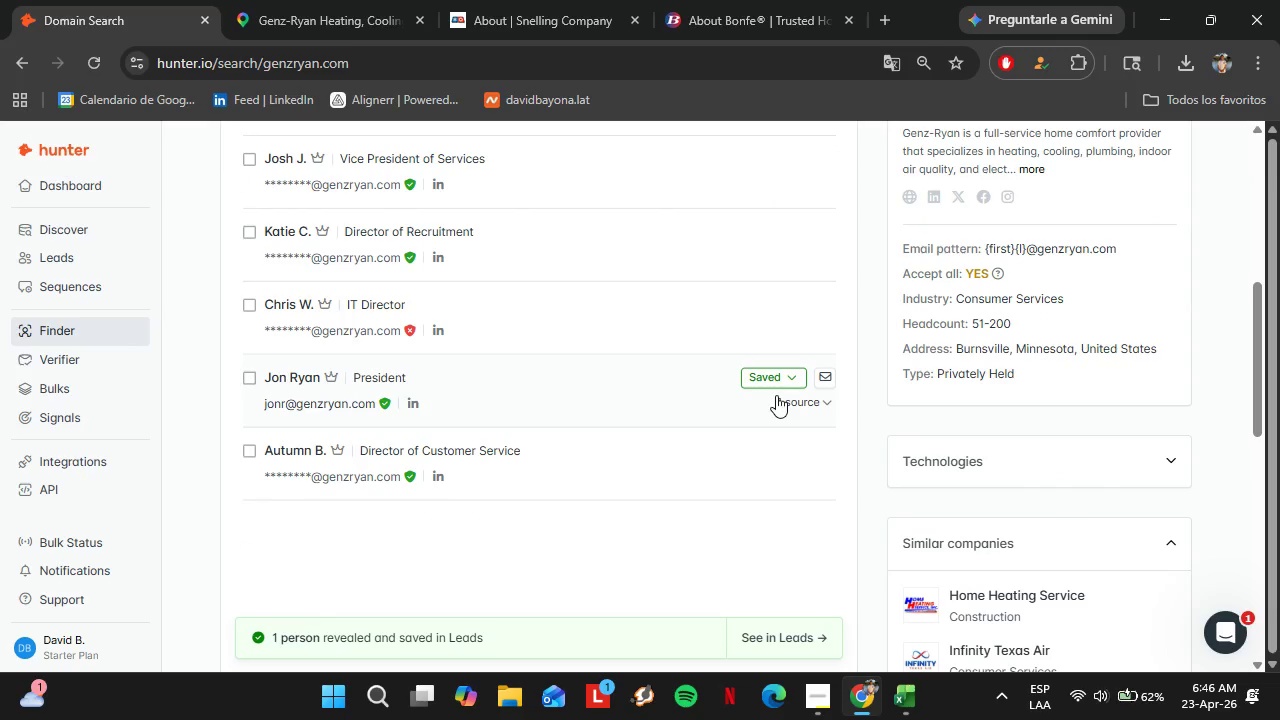 
left_click([759, 380])
 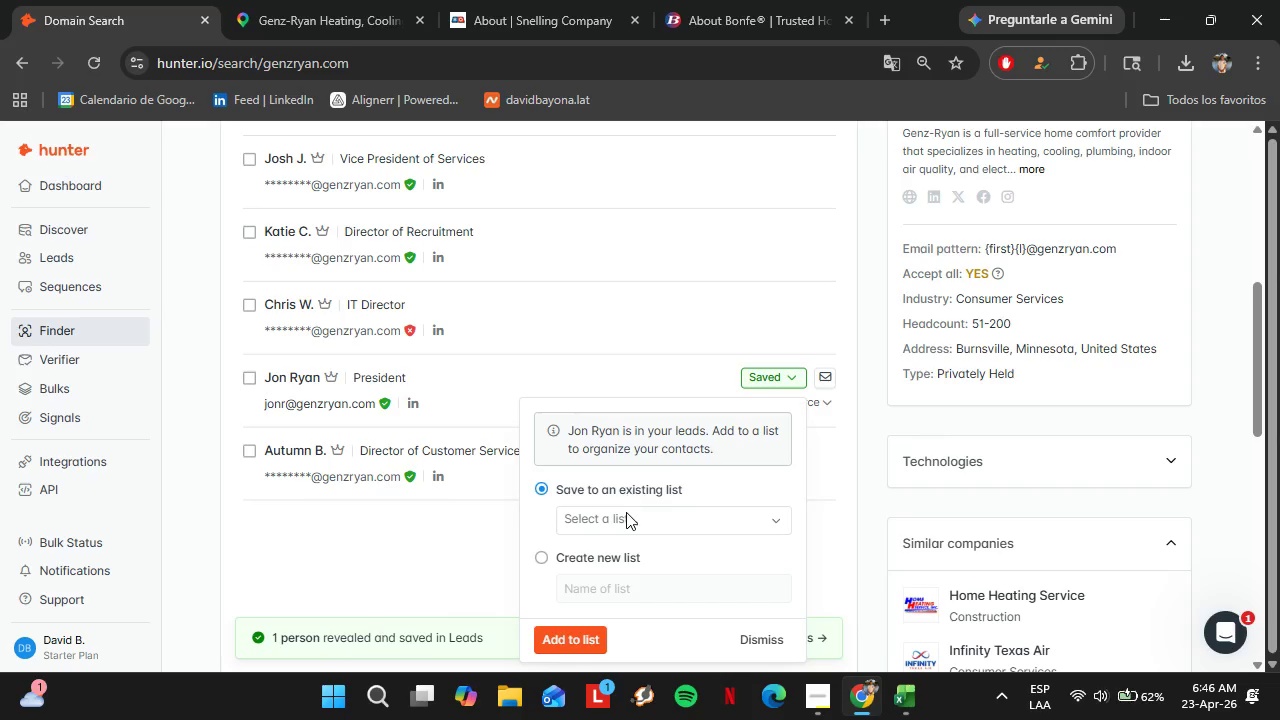 
left_click([626, 512])
 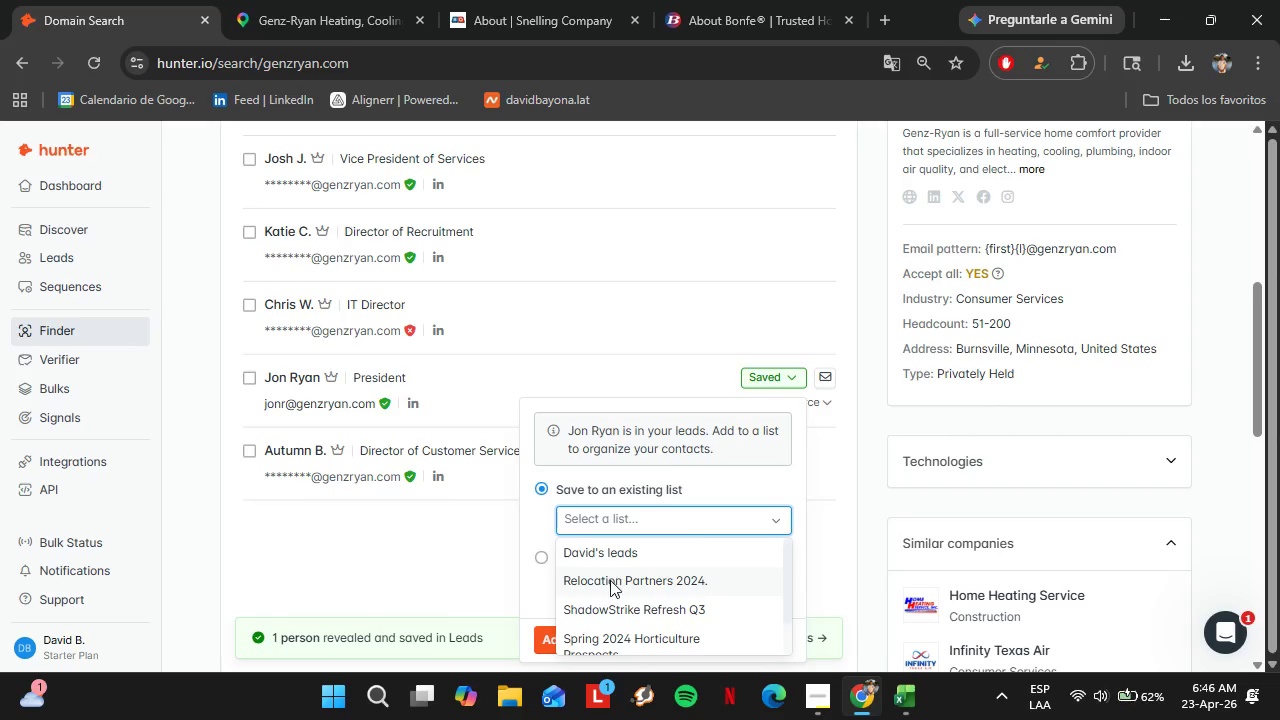 
scroll: coordinate [611, 580], scroll_direction: down, amount: 3.0
 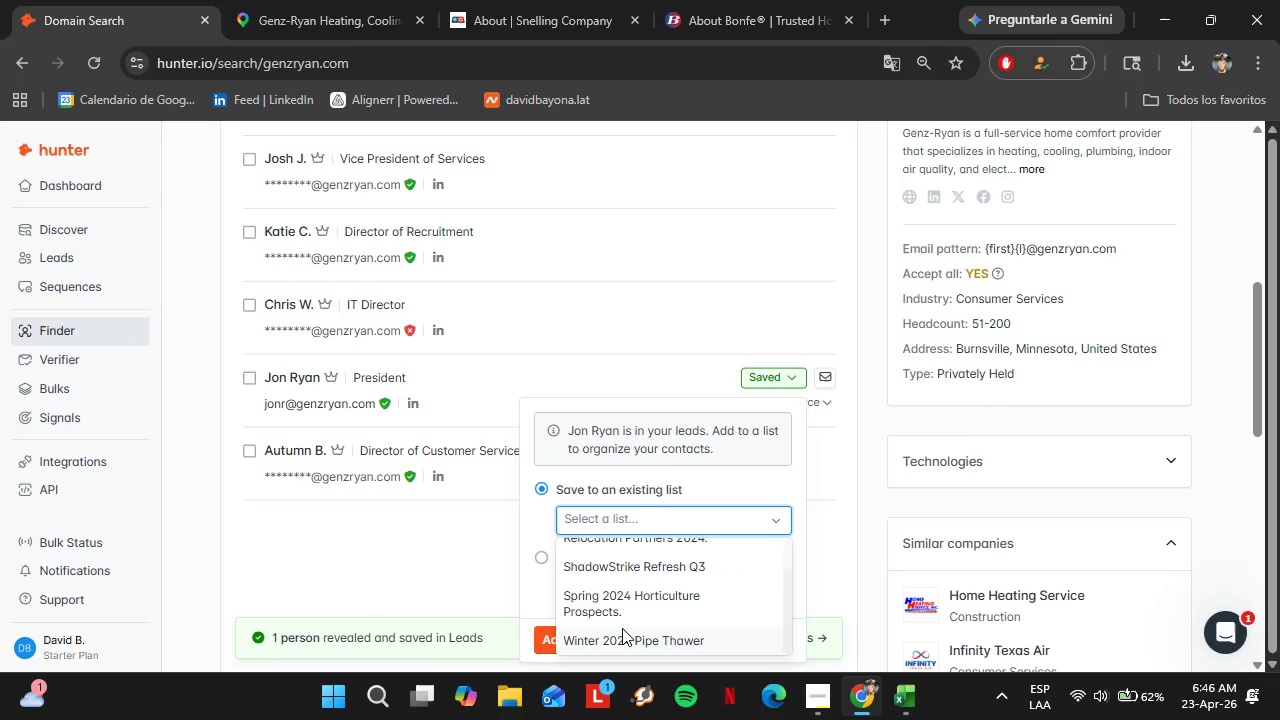 
left_click([622, 632])
 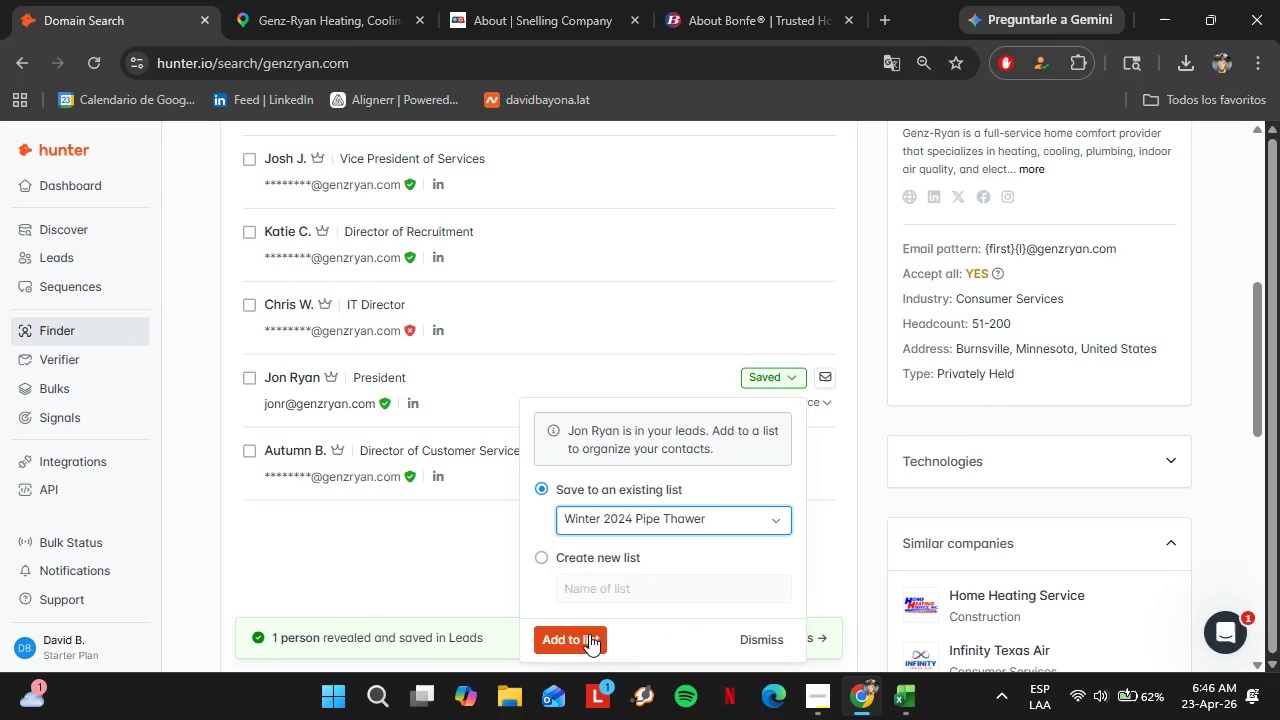 
left_click([589, 634])
 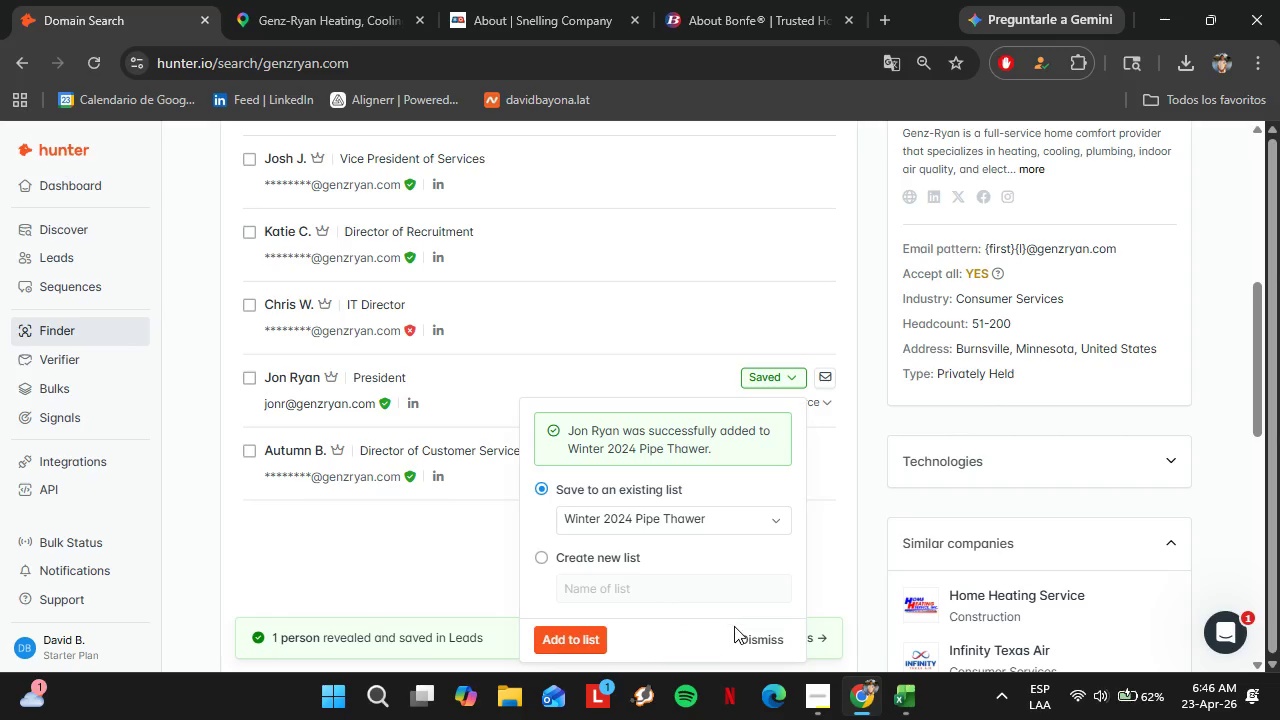 
left_click([754, 632])
 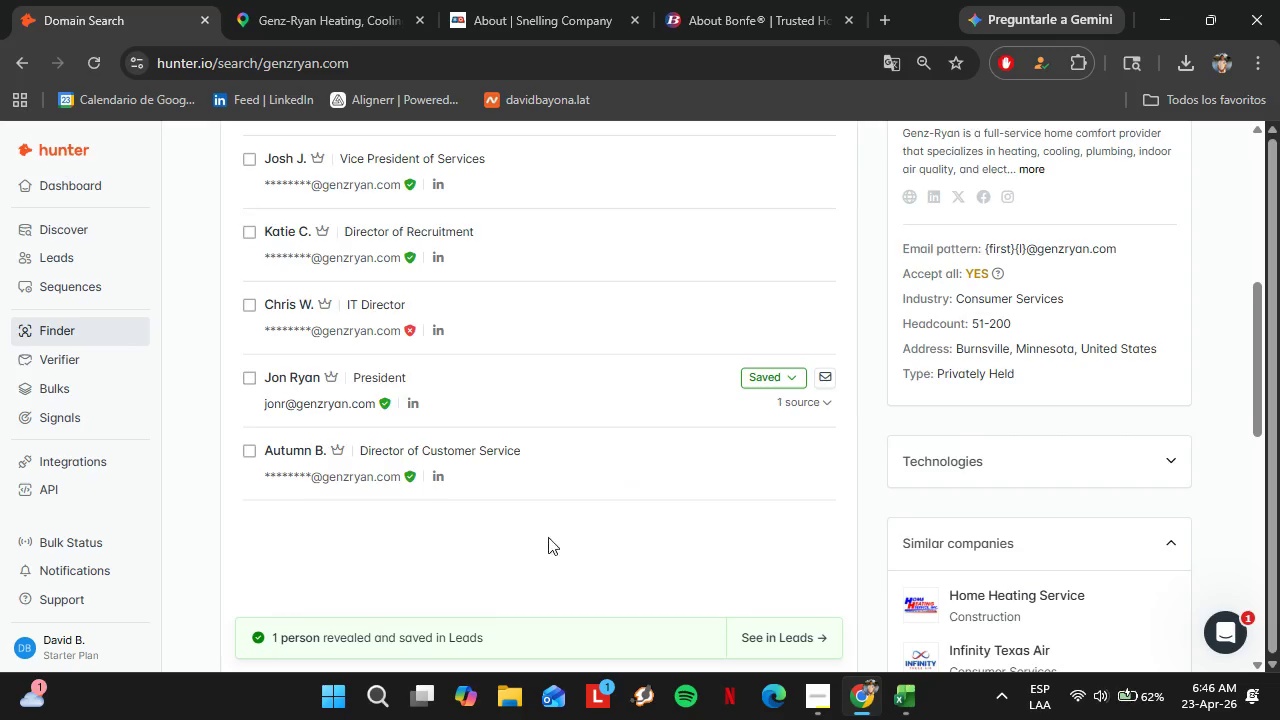 
scroll: coordinate [376, 421], scroll_direction: up, amount: 4.0
 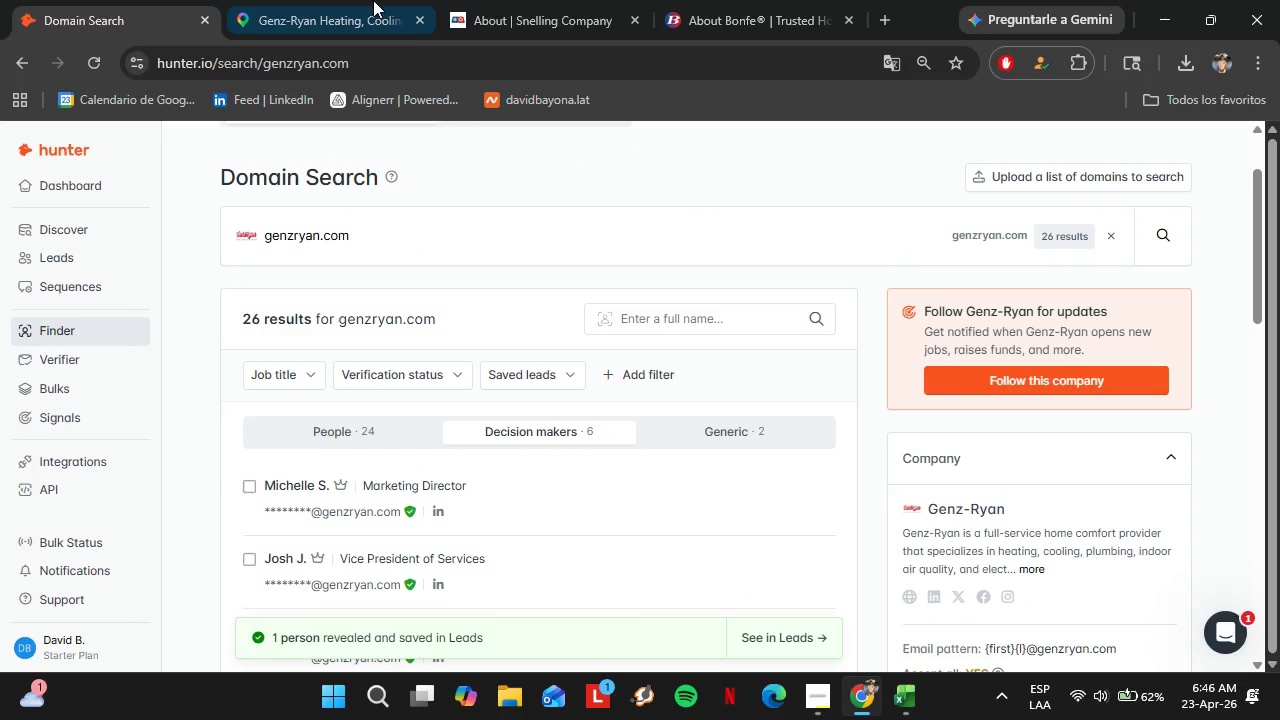 
left_click([351, 0])
 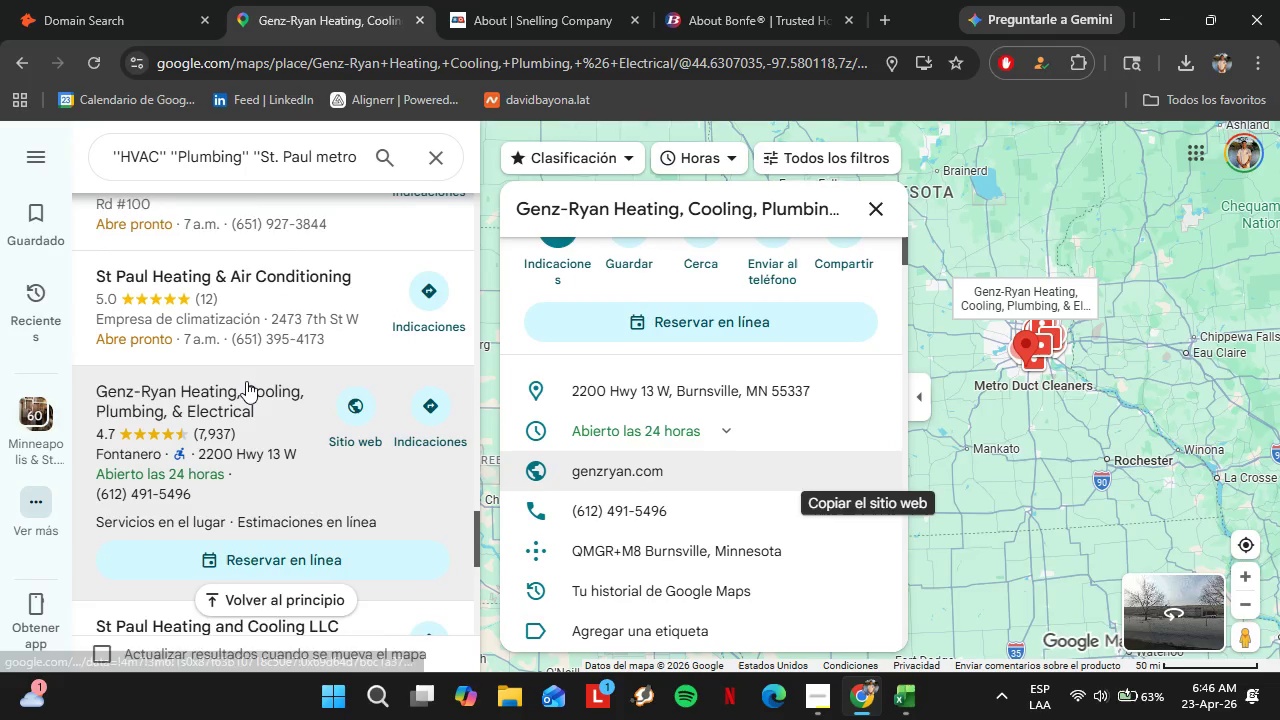 
scroll: coordinate [243, 352], scroll_direction: down, amount: 8.0
 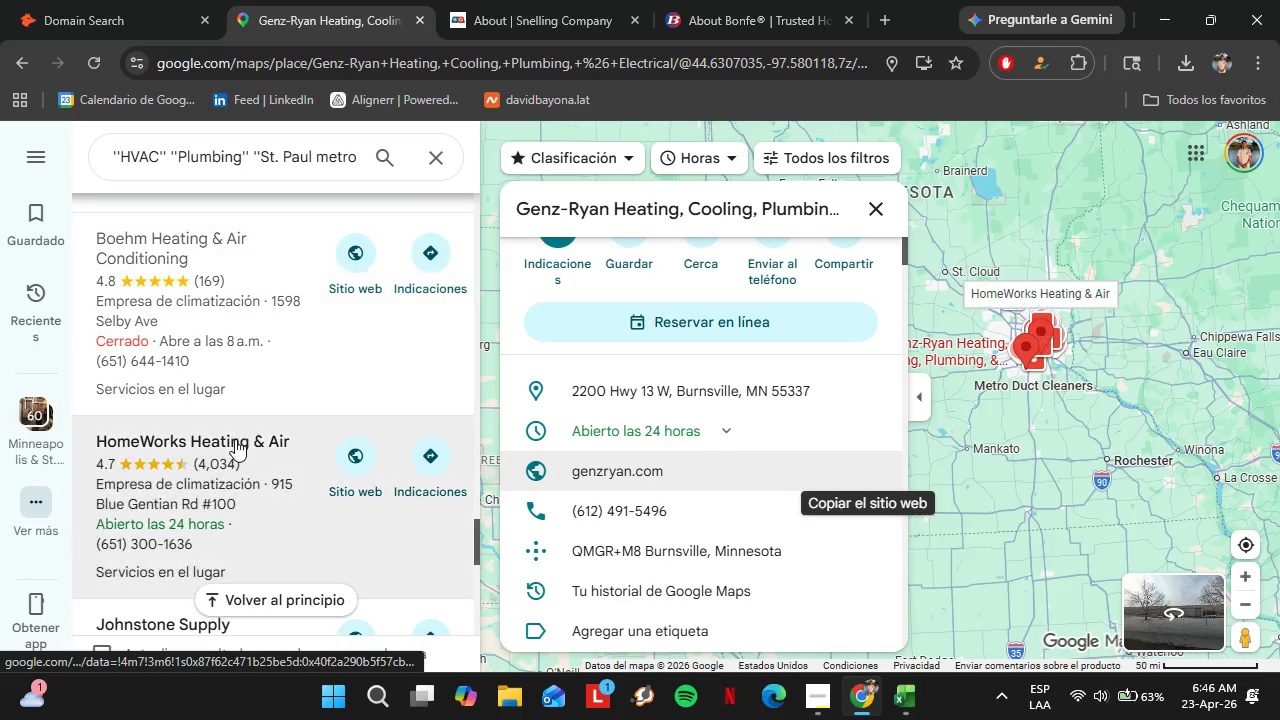 
left_click([235, 439])
 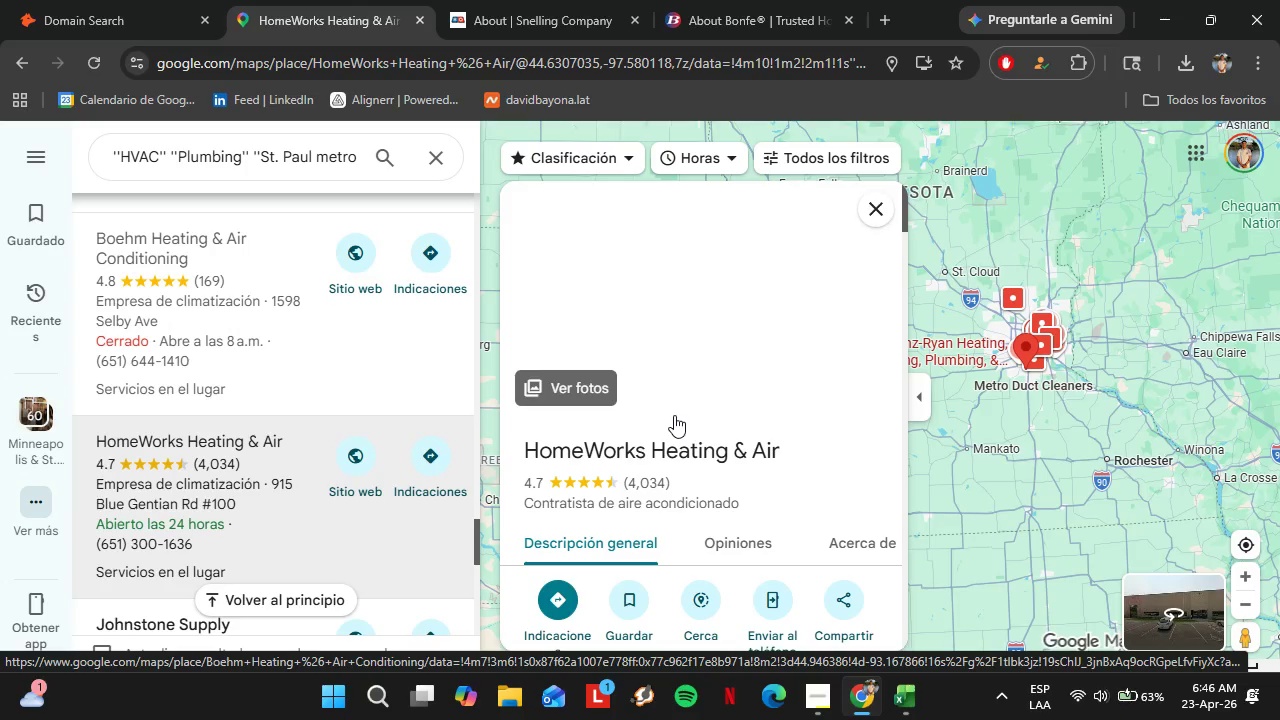 
scroll: coordinate [705, 411], scroll_direction: down, amount: 4.0
 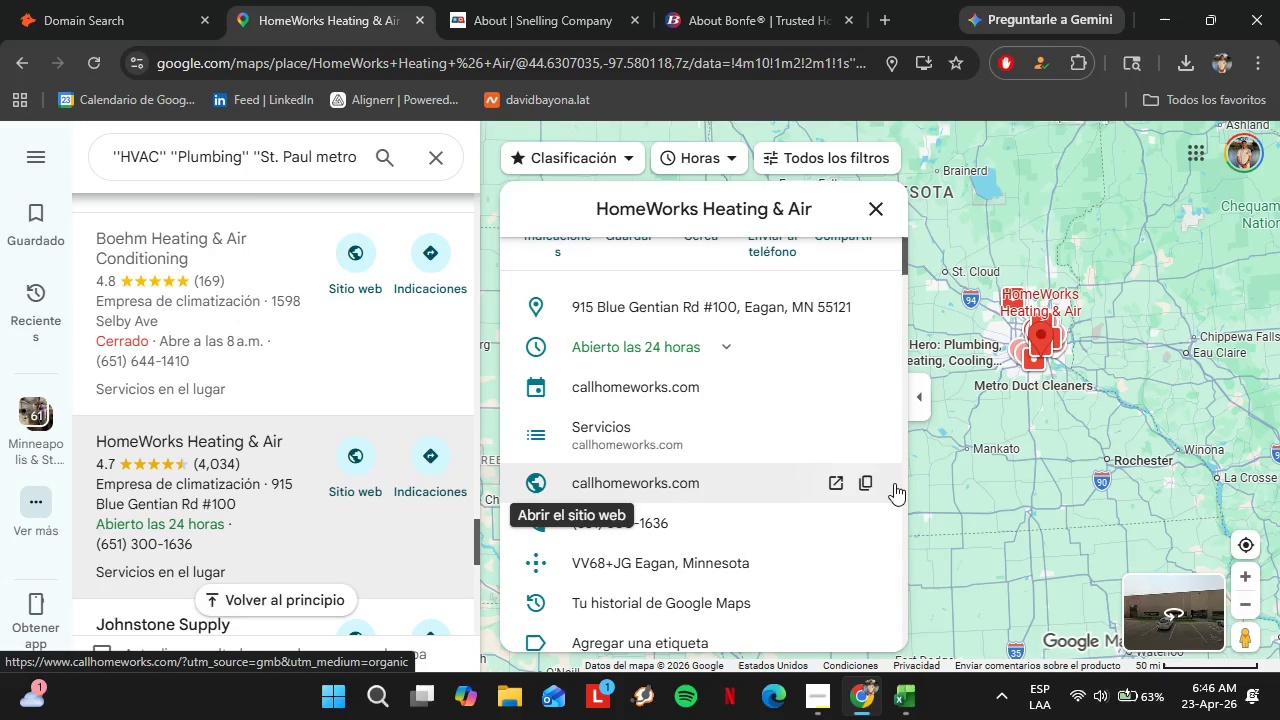 
left_click([872, 481])
 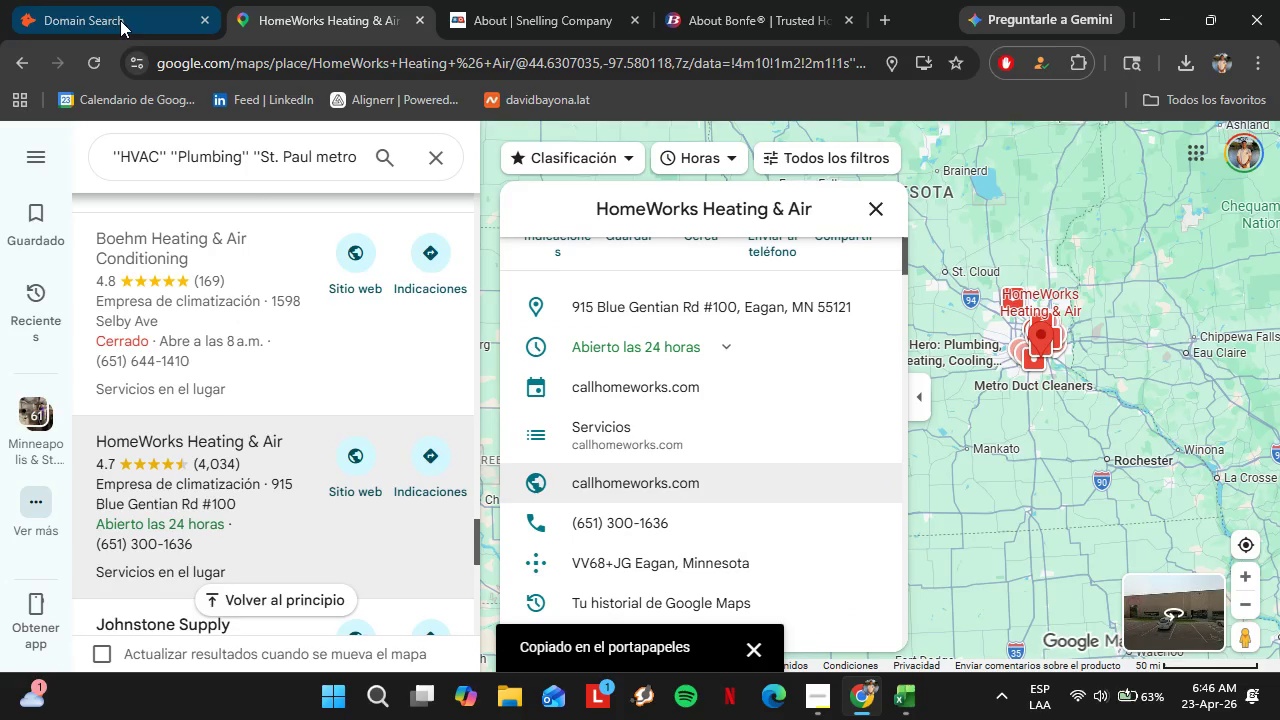 
left_click([110, 3])
 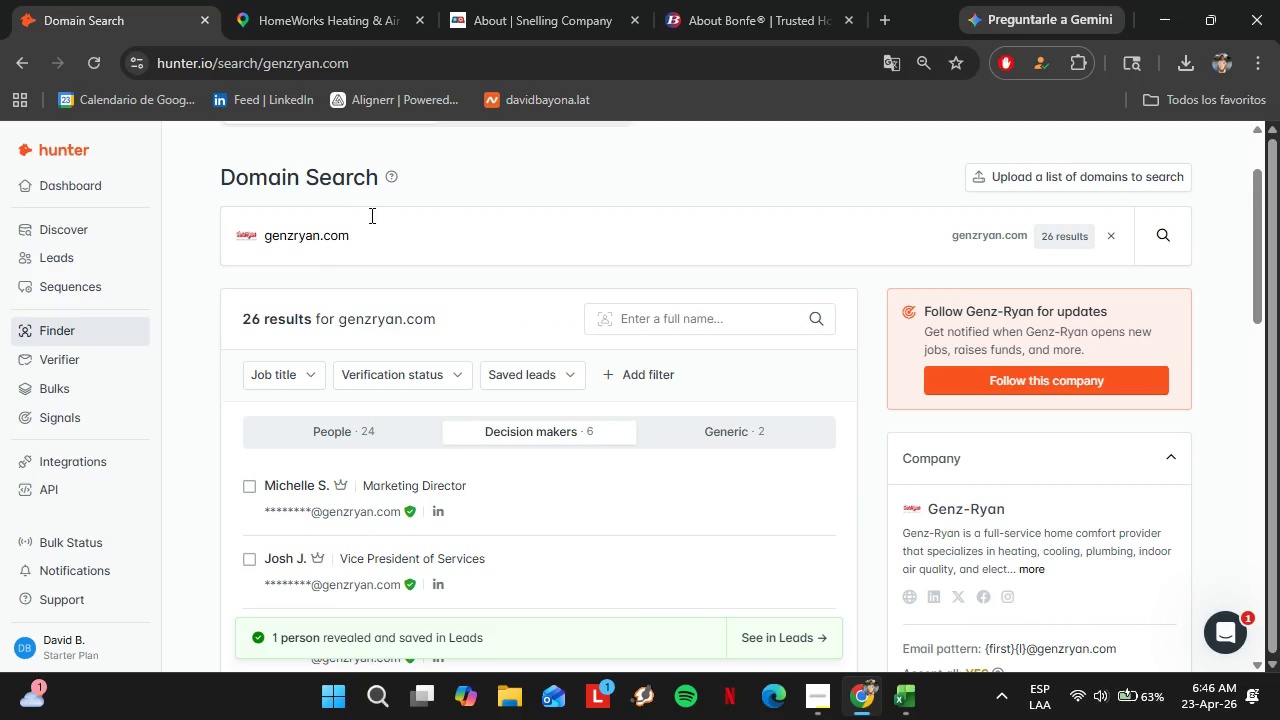 
left_click_drag(start_coordinate=[375, 218], to_coordinate=[182, 230])
 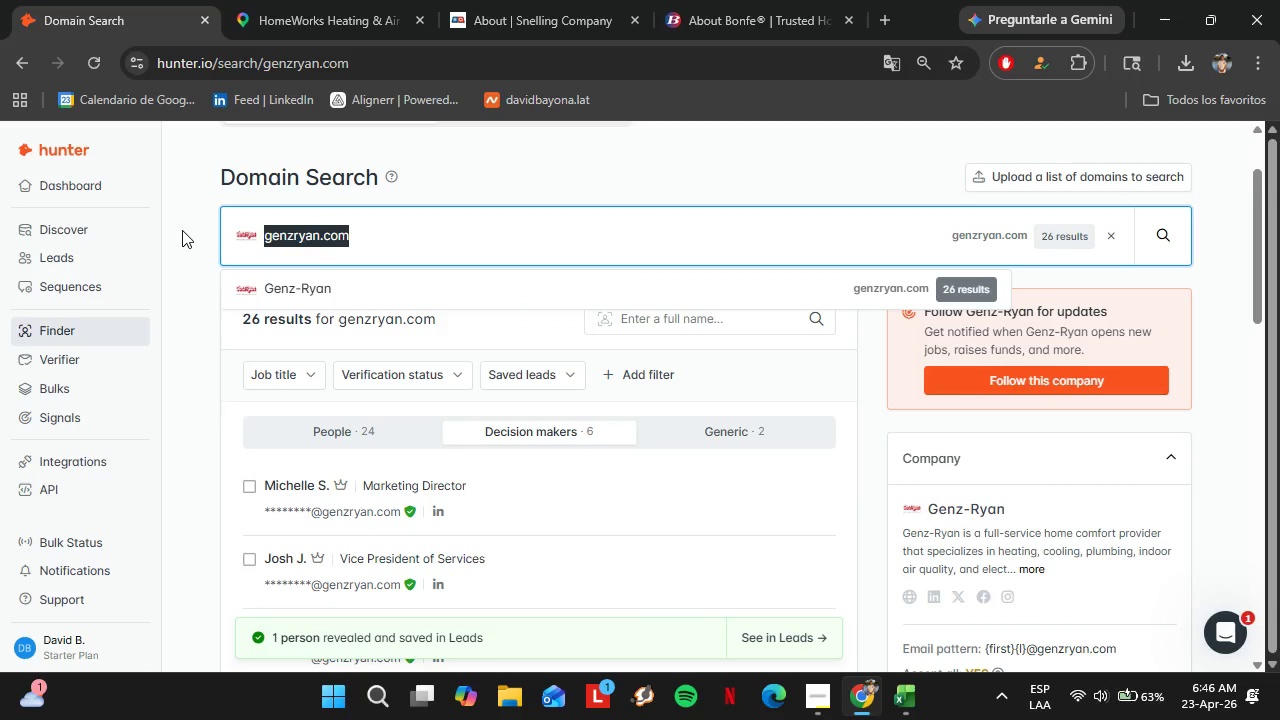 
key(Control+V)
 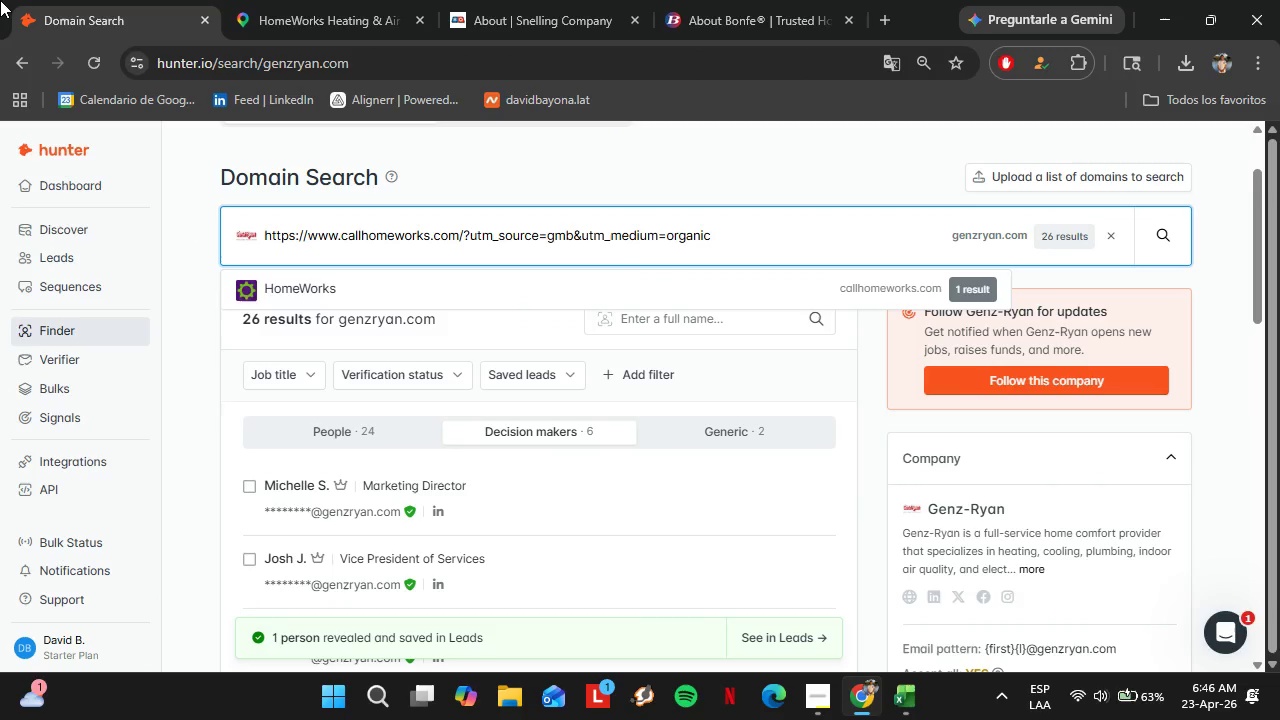 
key(Enter)
 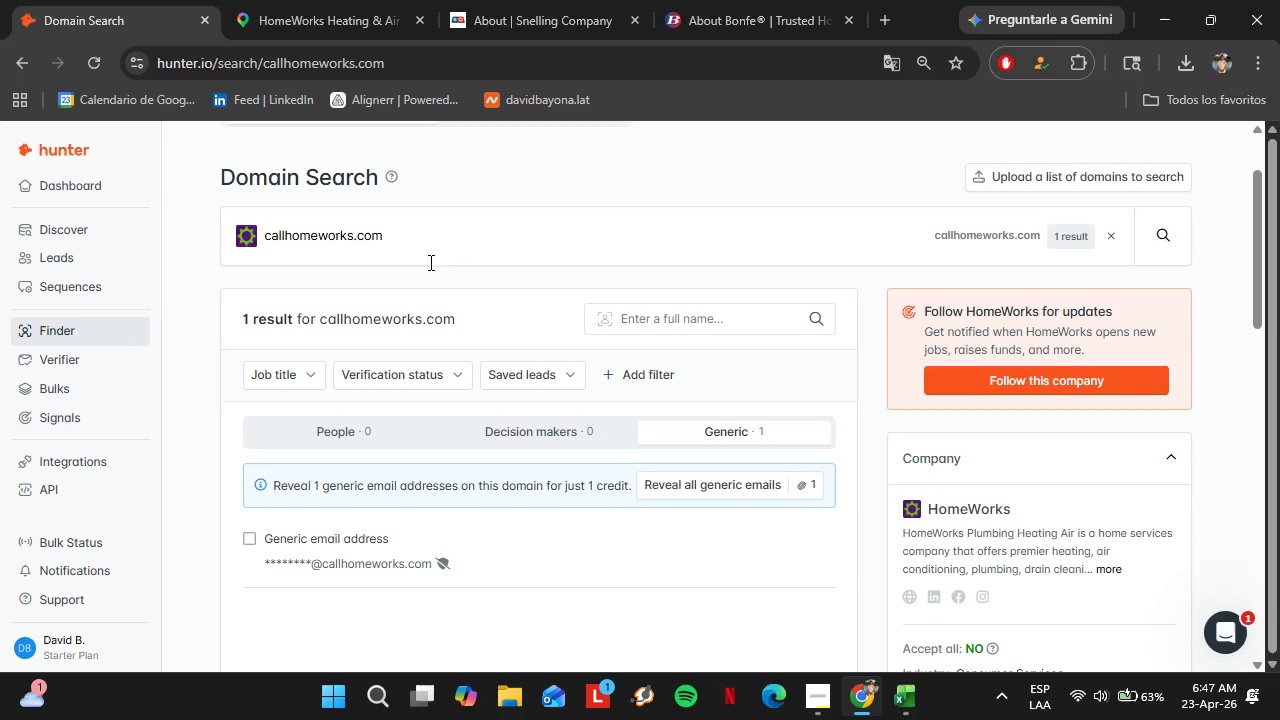 
left_click([288, 0])
 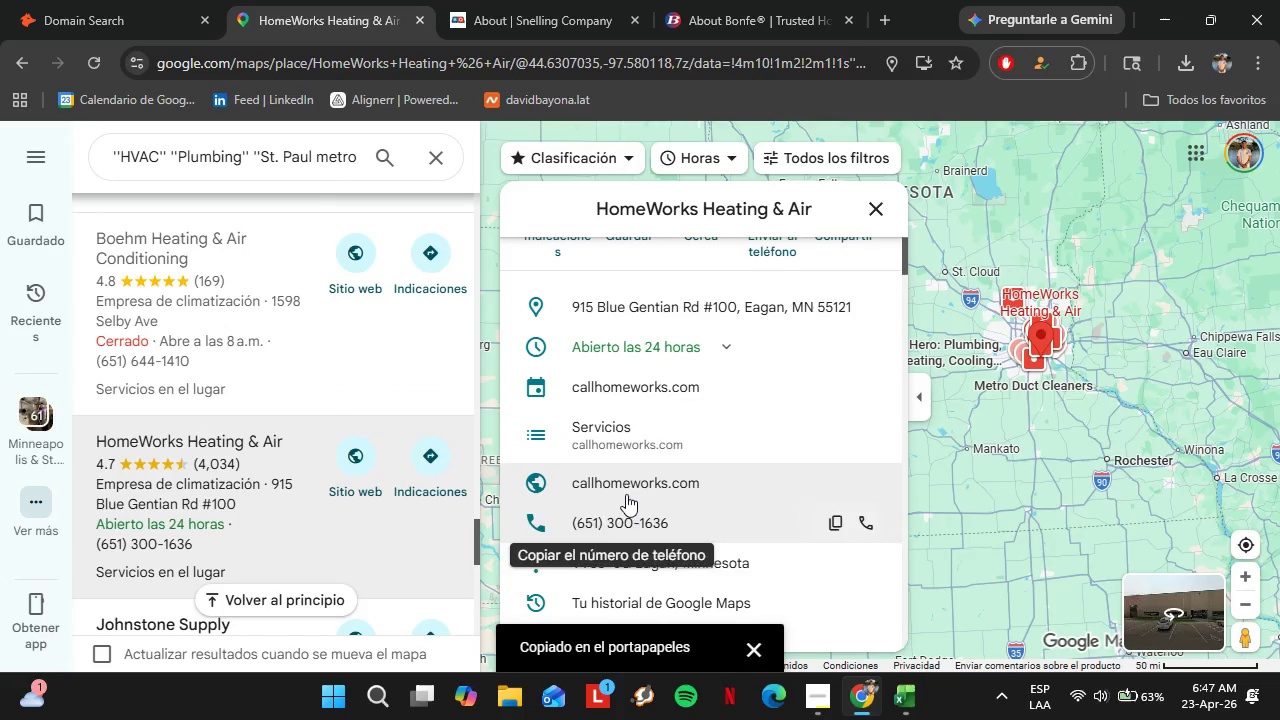 
left_click([624, 489])
 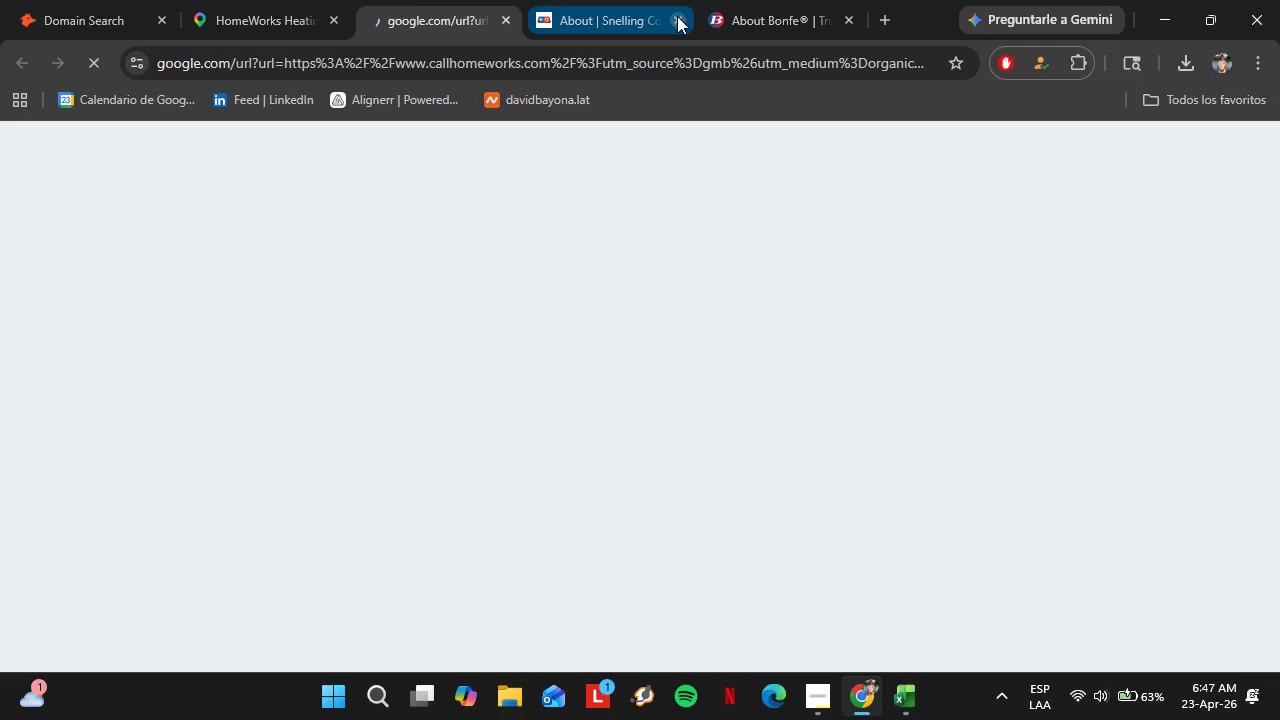 
left_click([677, 16])
 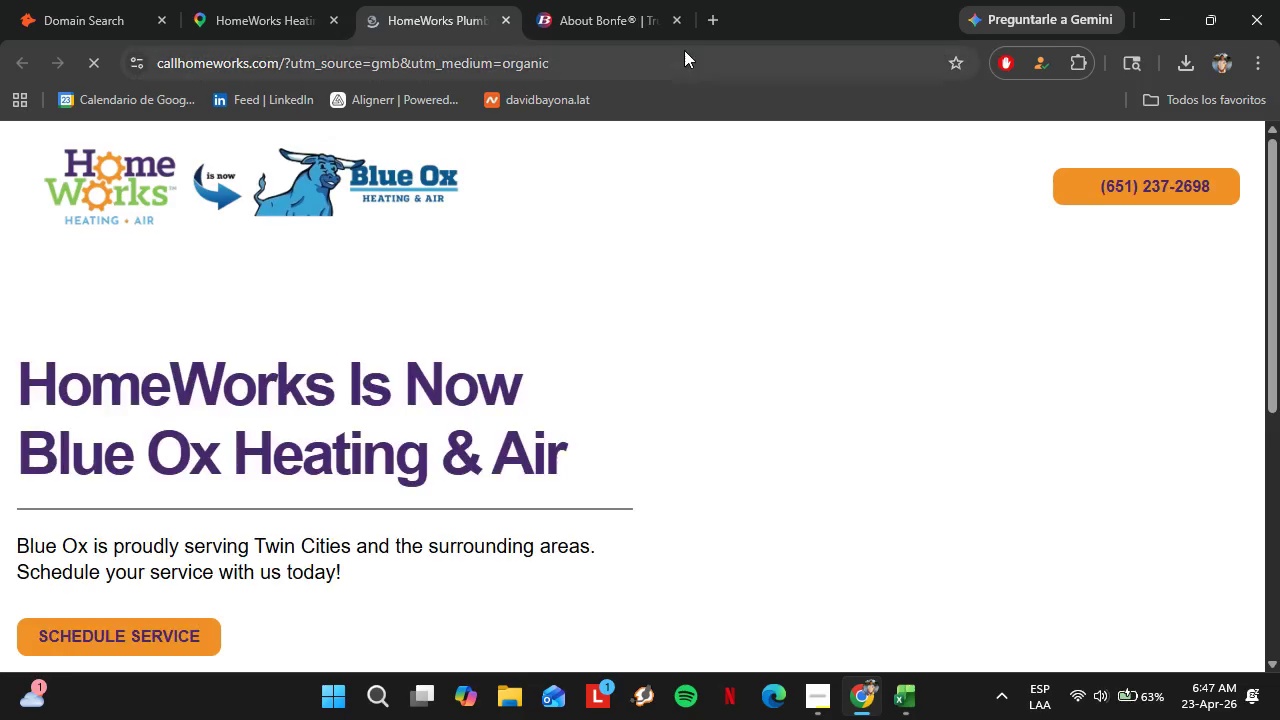 
left_click([676, 18])
 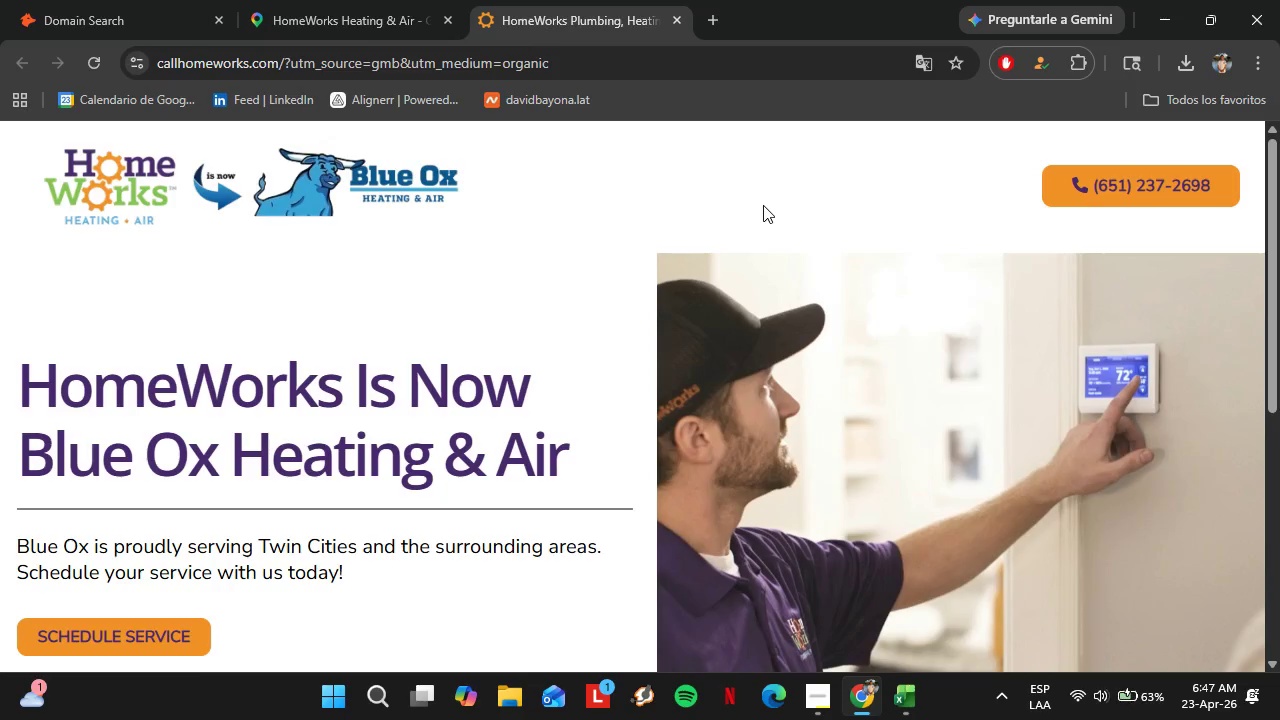 
scroll: coordinate [753, 339], scroll_direction: down, amount: 9.0
 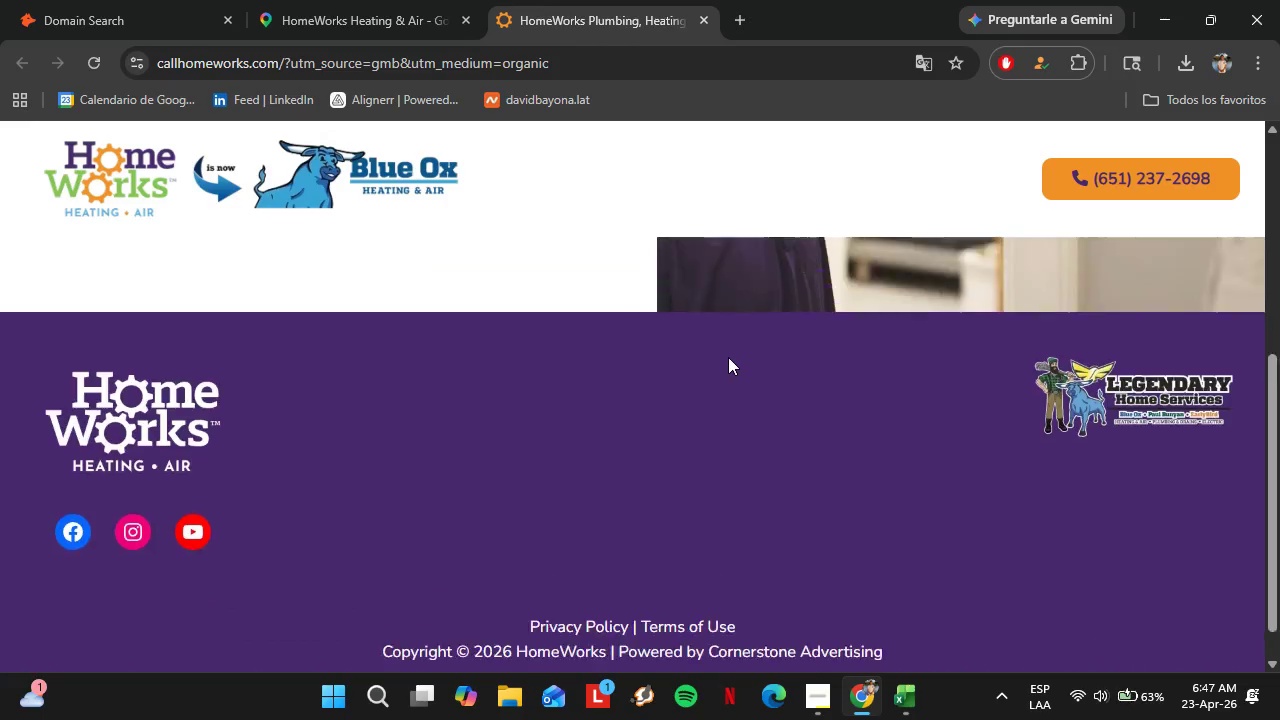 
scroll: coordinate [651, 393], scroll_direction: up, amount: 9.0
 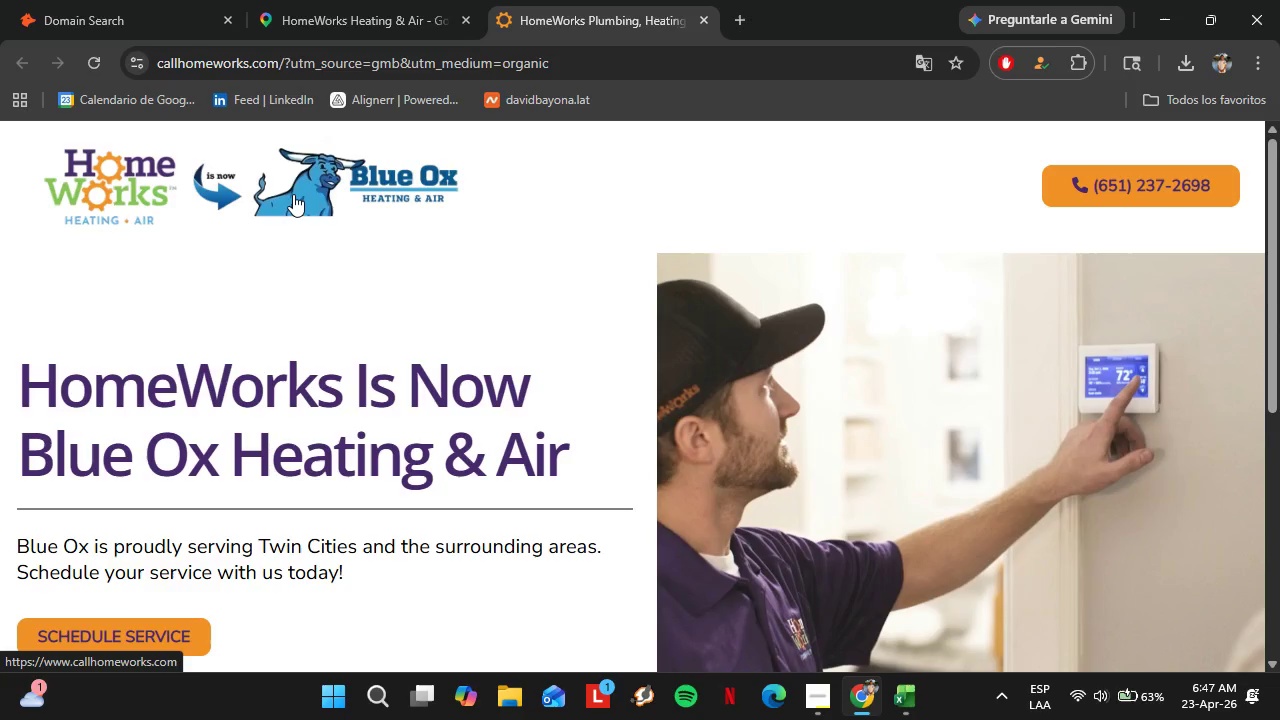 
left_click([291, 194])
 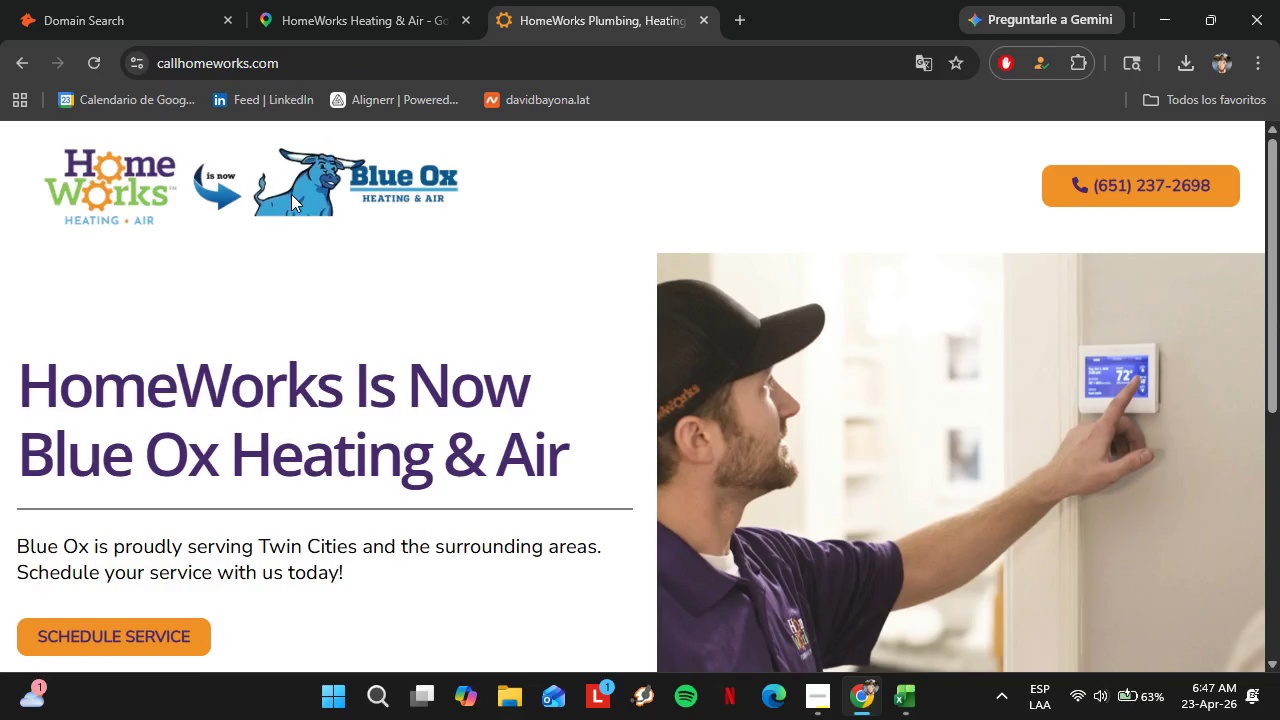 
left_click([407, 184])
 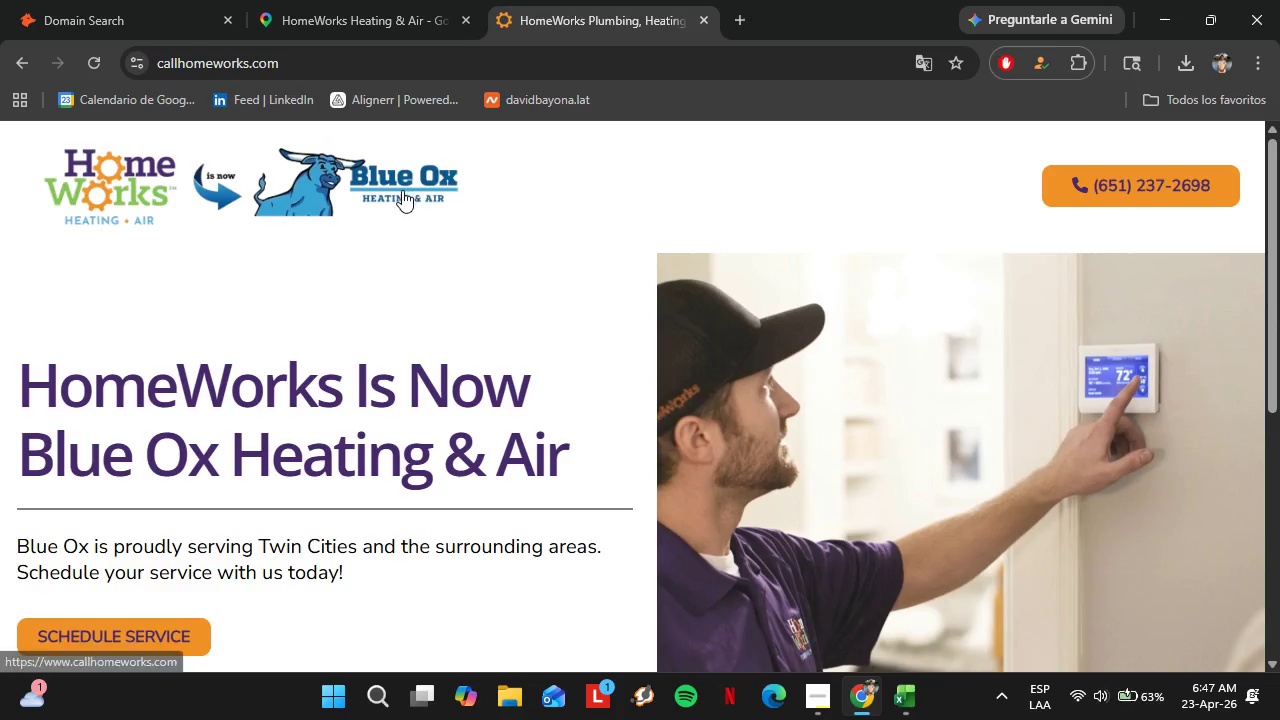 
scroll: coordinate [363, 315], scroll_direction: down, amount: 6.0
 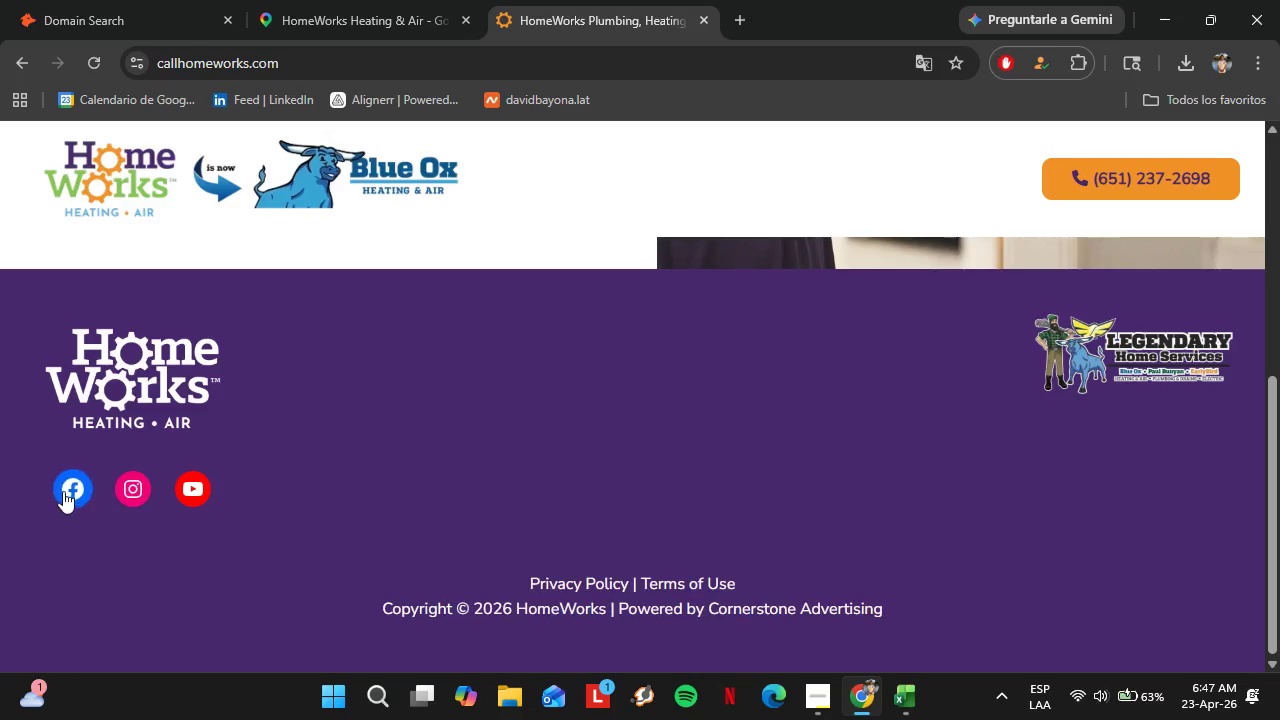 
left_click([113, 0])
 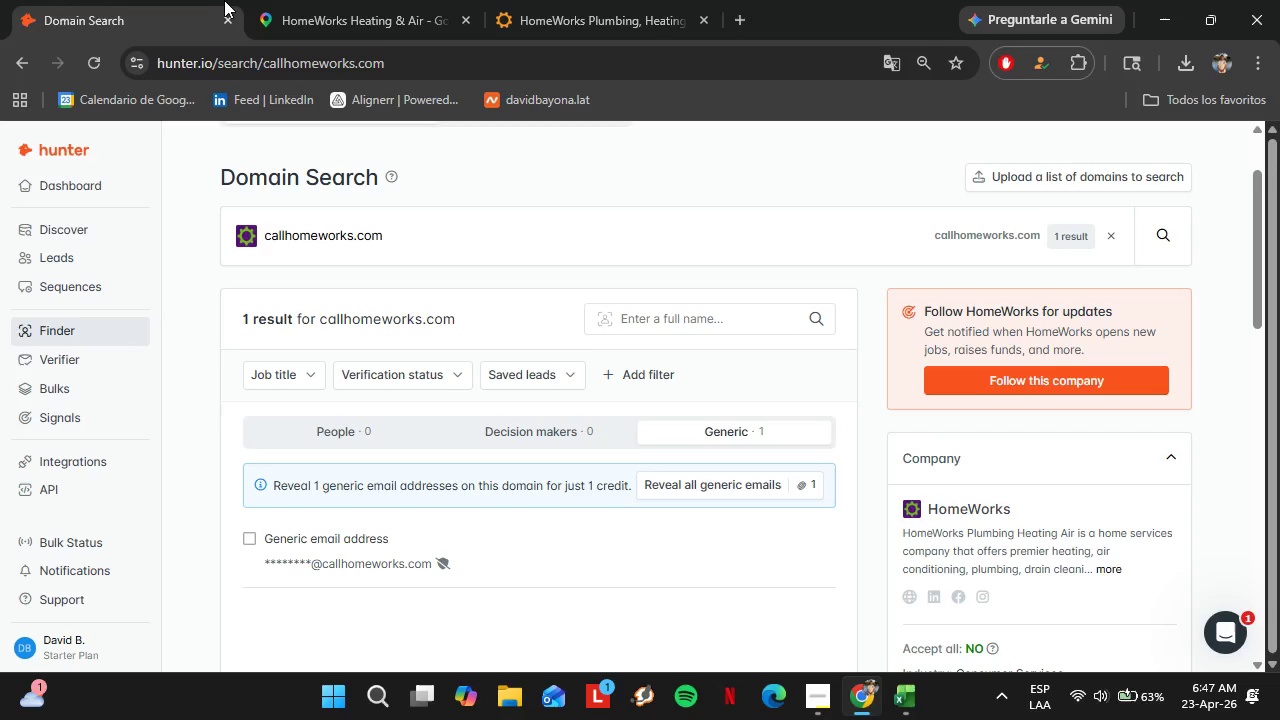 
left_click([289, 0])
 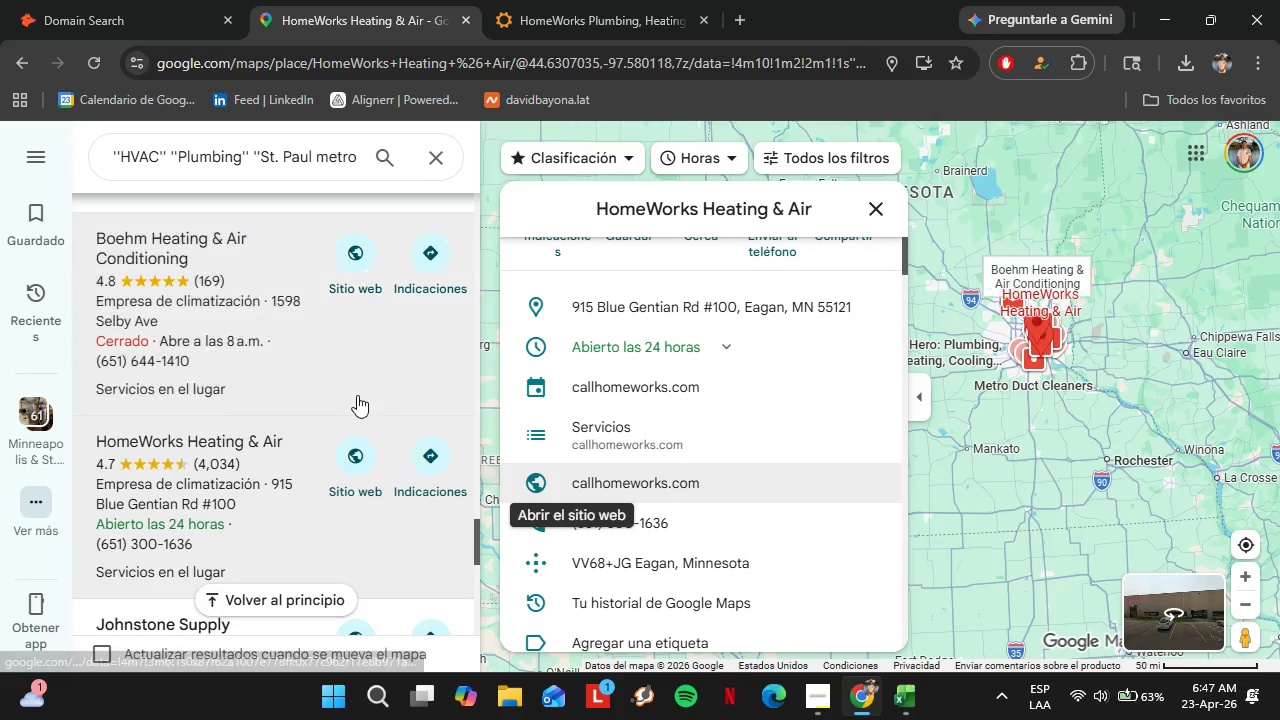 
scroll: coordinate [282, 300], scroll_direction: down, amount: 10.0
 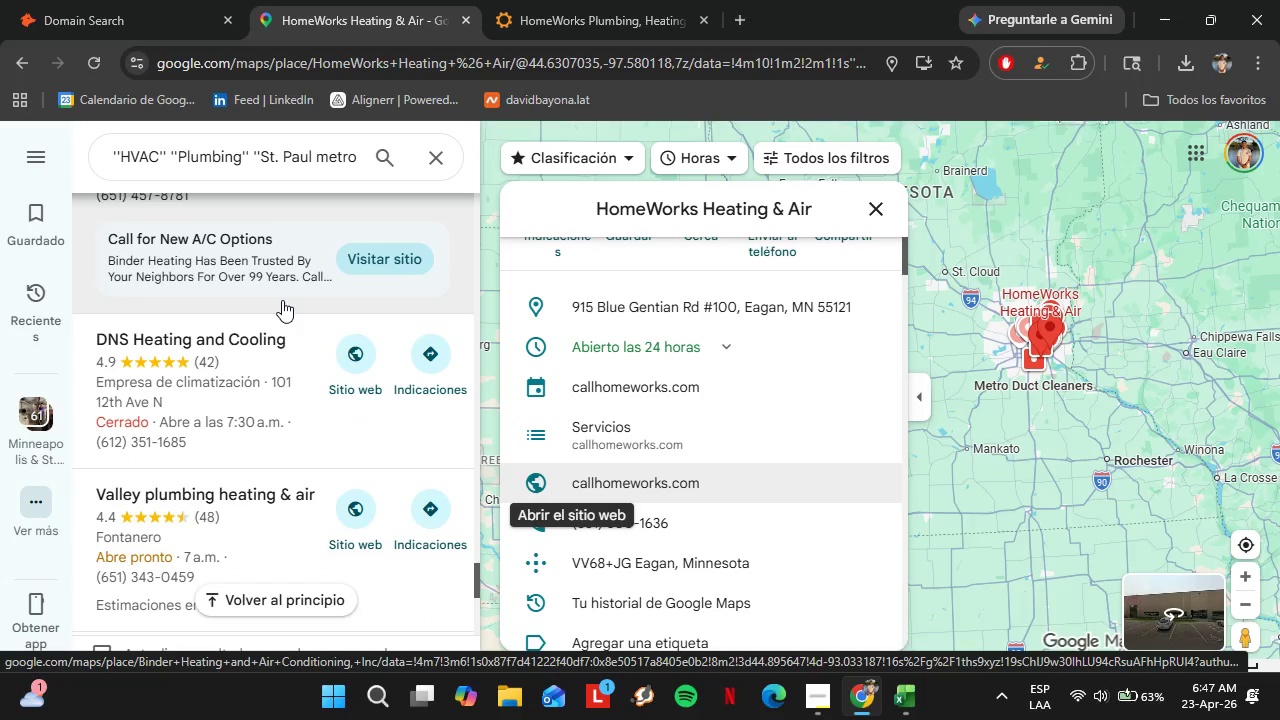 
scroll: coordinate [282, 300], scroll_direction: down, amount: 1.0
 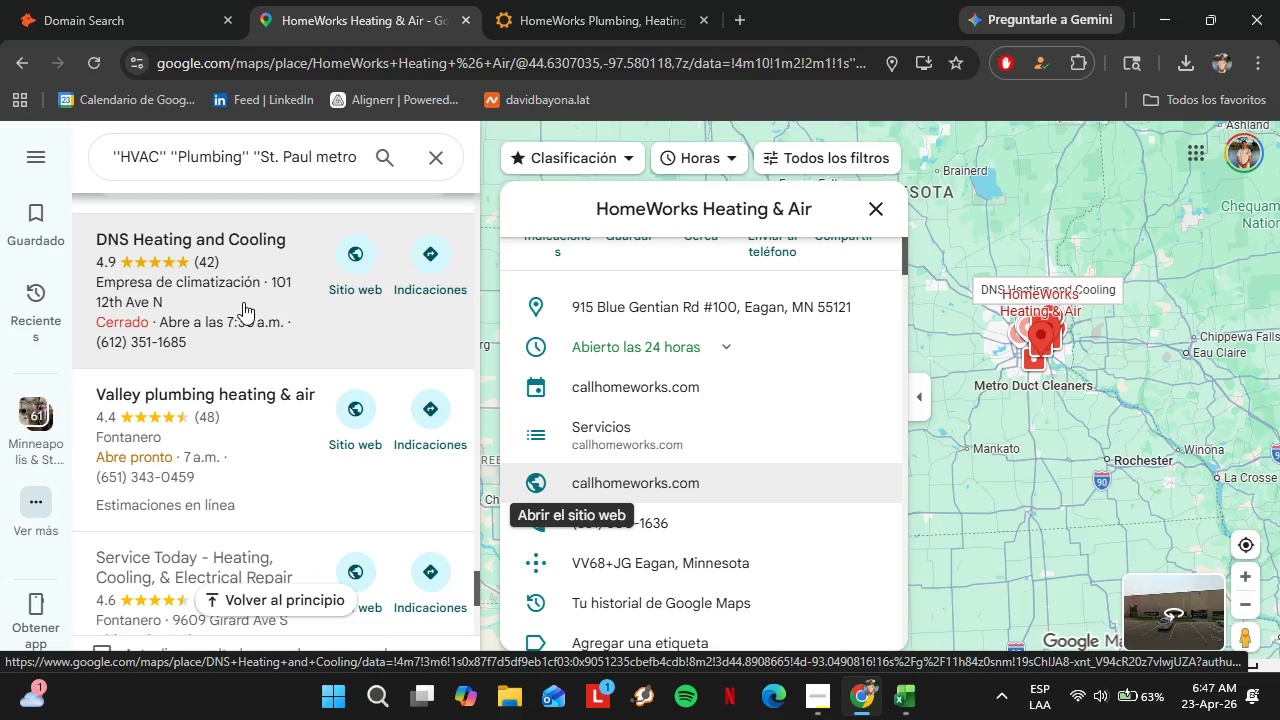 
left_click([238, 296])
 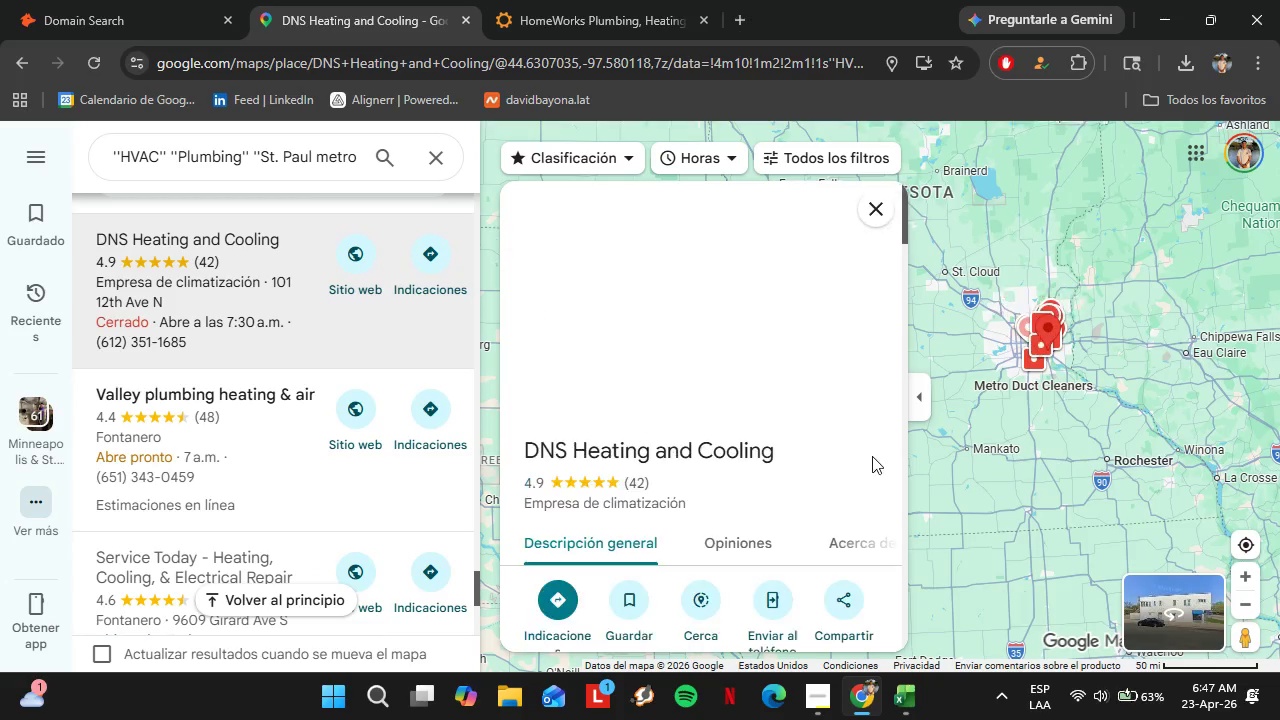 
scroll: coordinate [840, 455], scroll_direction: down, amount: 4.0
 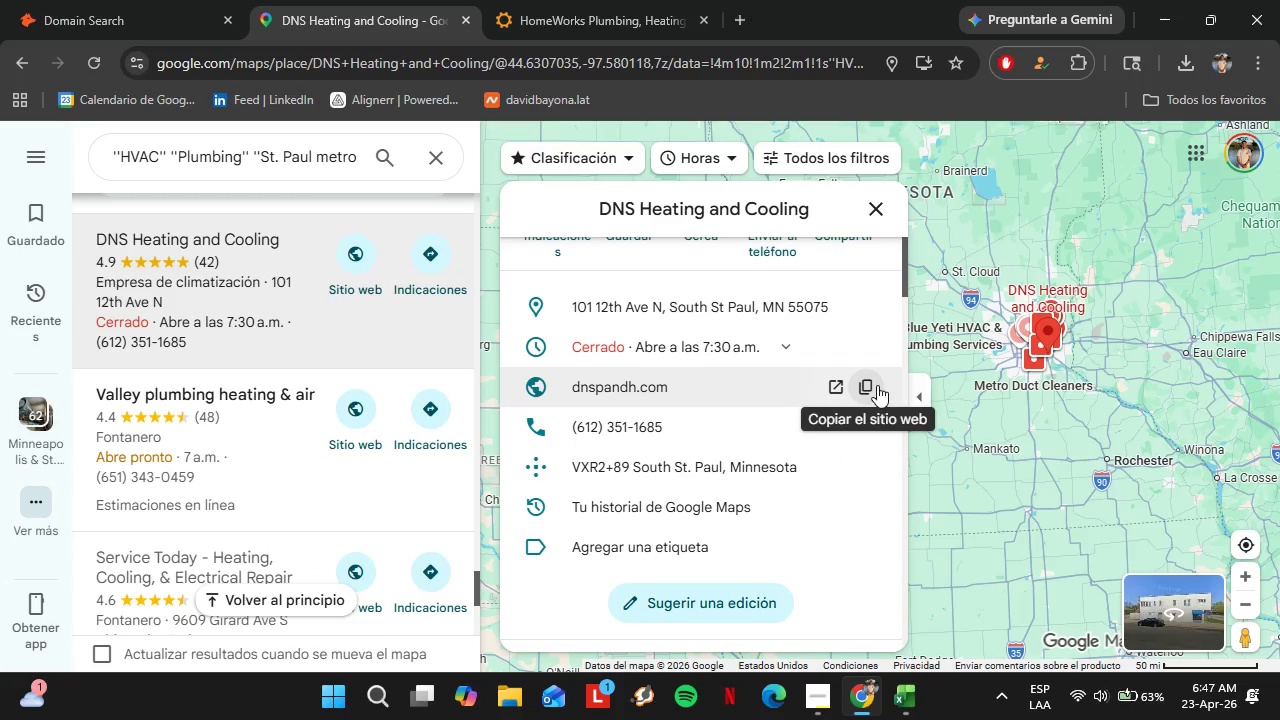 
left_click([860, 385])
 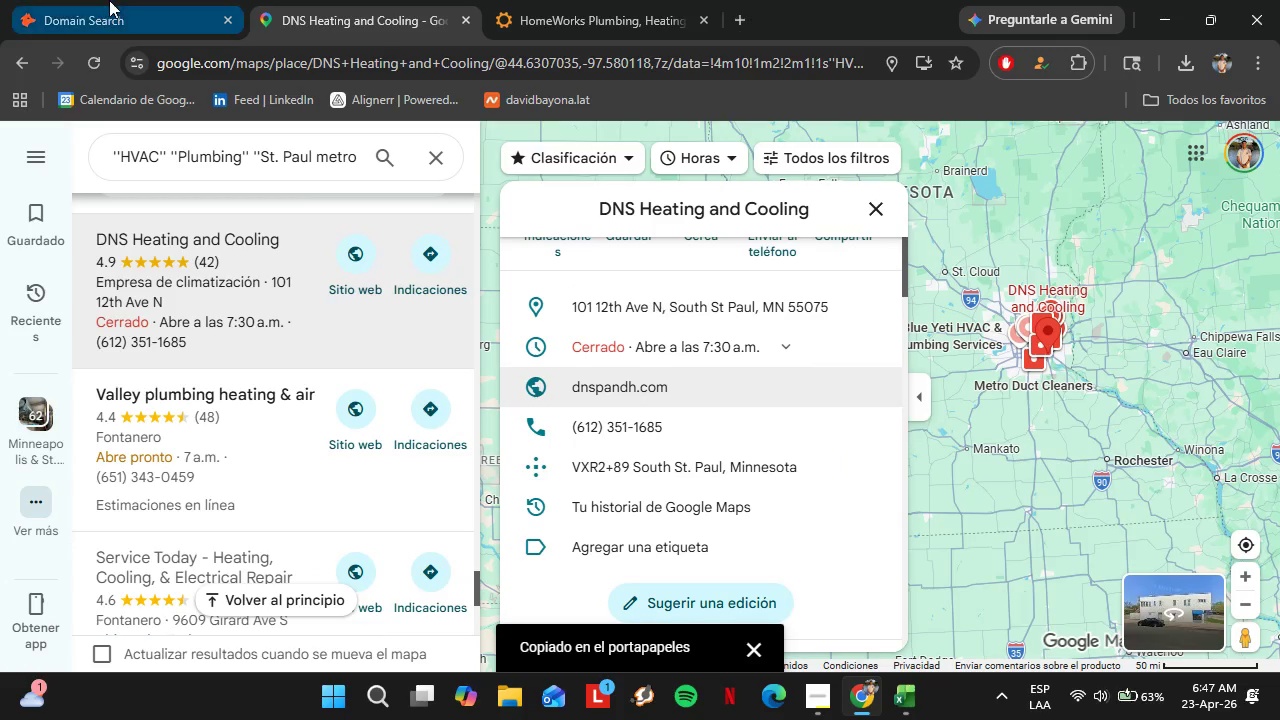 
left_click([109, 0])
 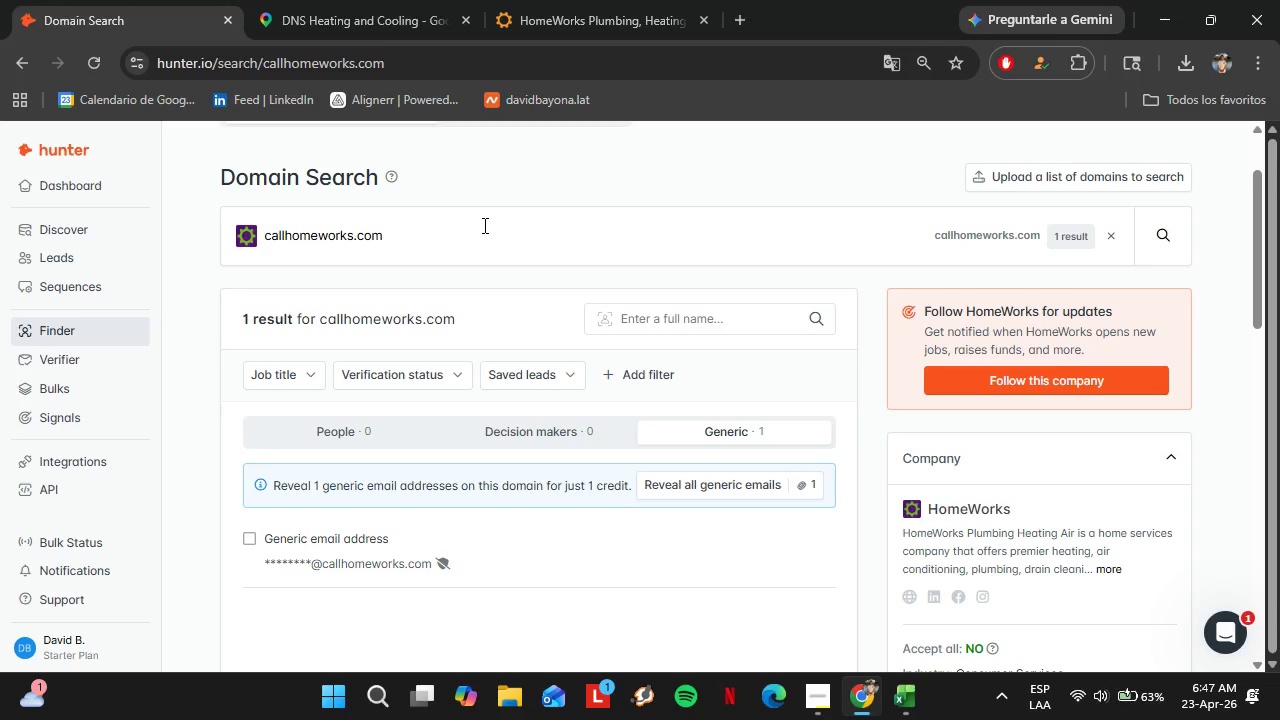 
left_click_drag(start_coordinate=[479, 225], to_coordinate=[201, 222])
 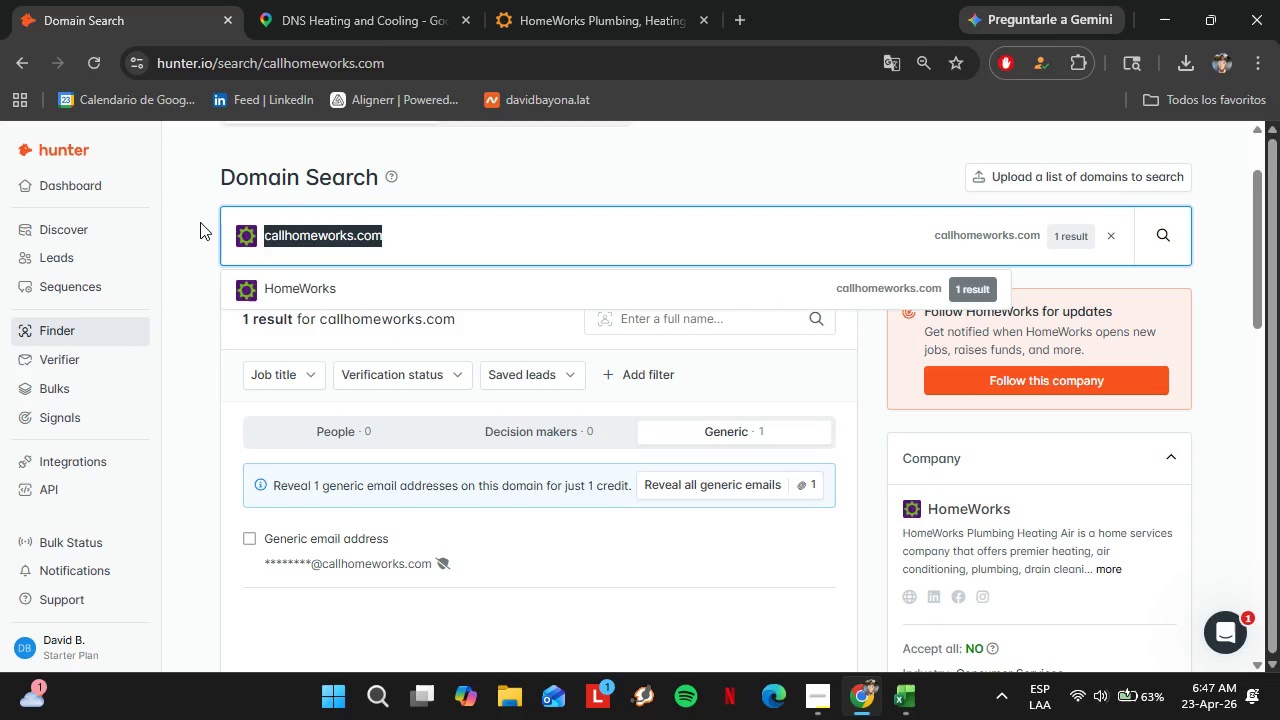 
key(Control+V)
 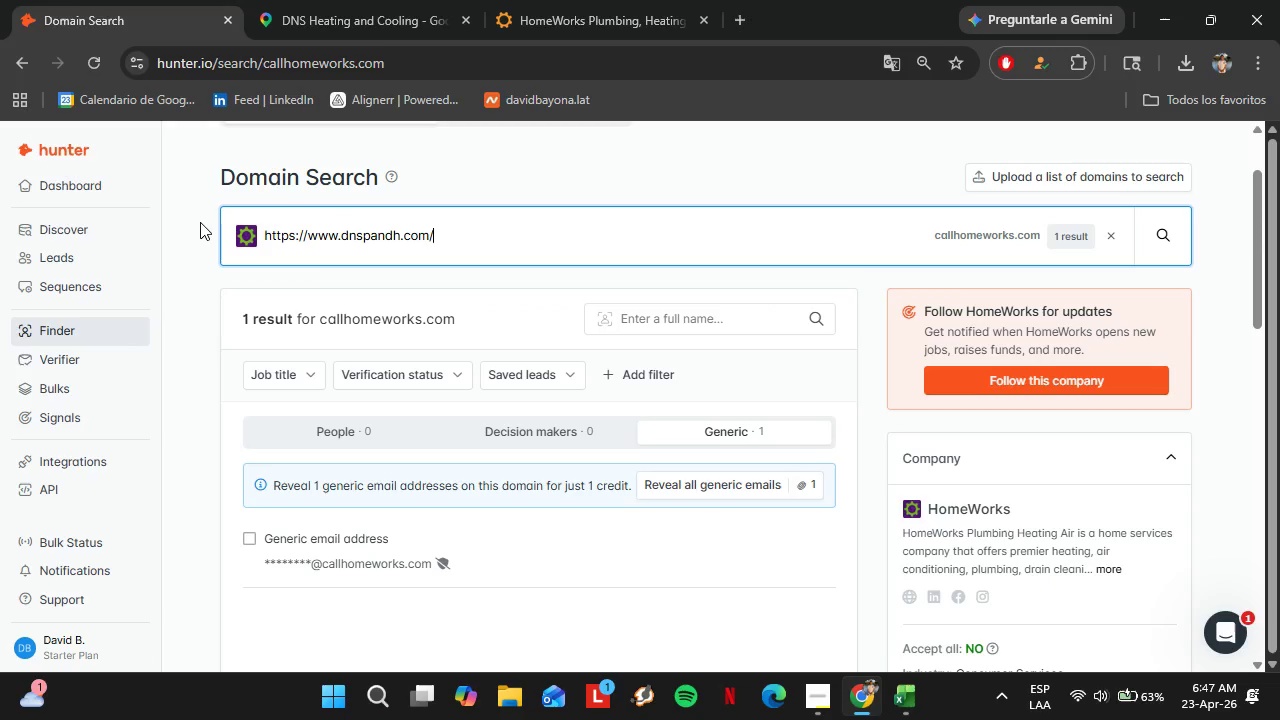 
key(Enter)
 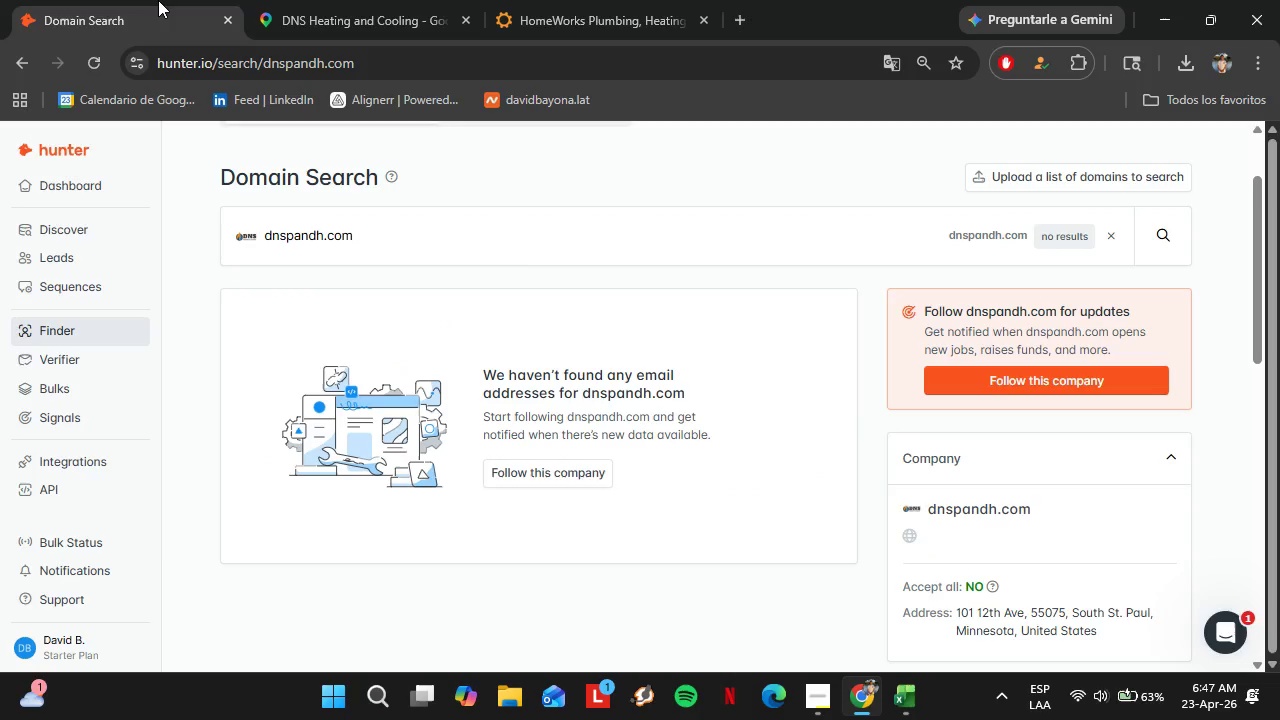 
left_click([347, 0])
 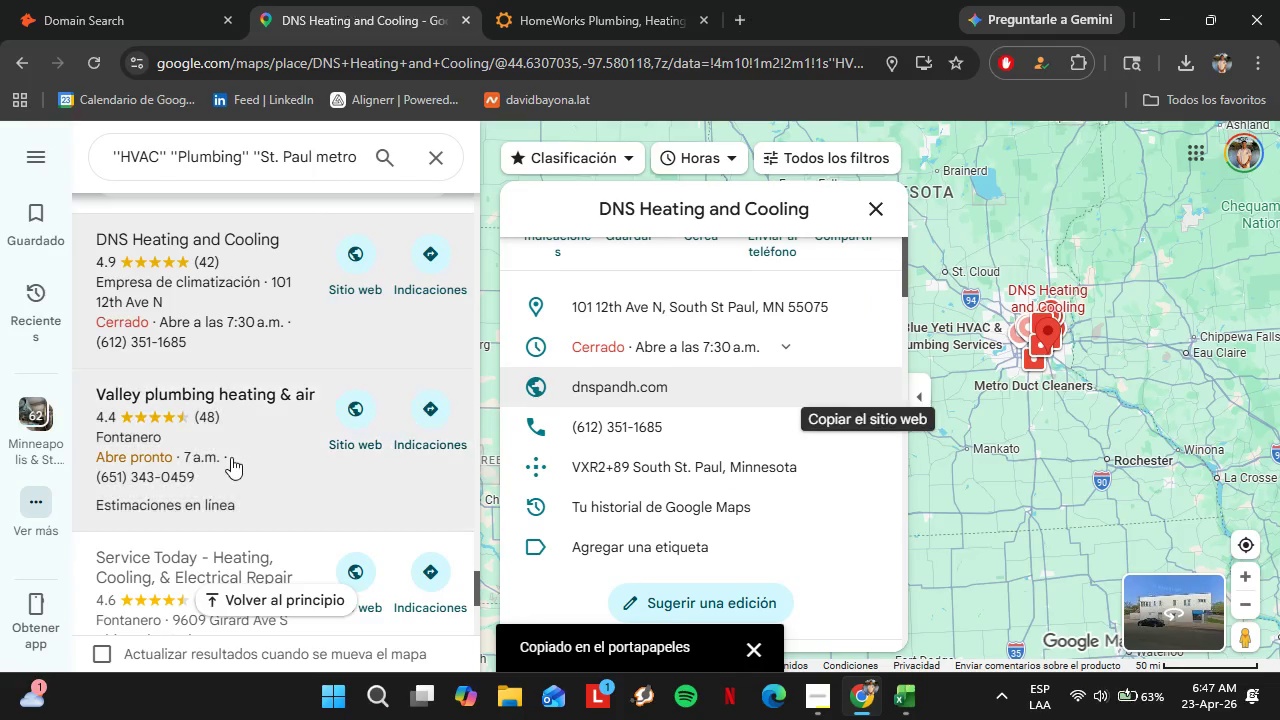 
left_click([231, 456])
 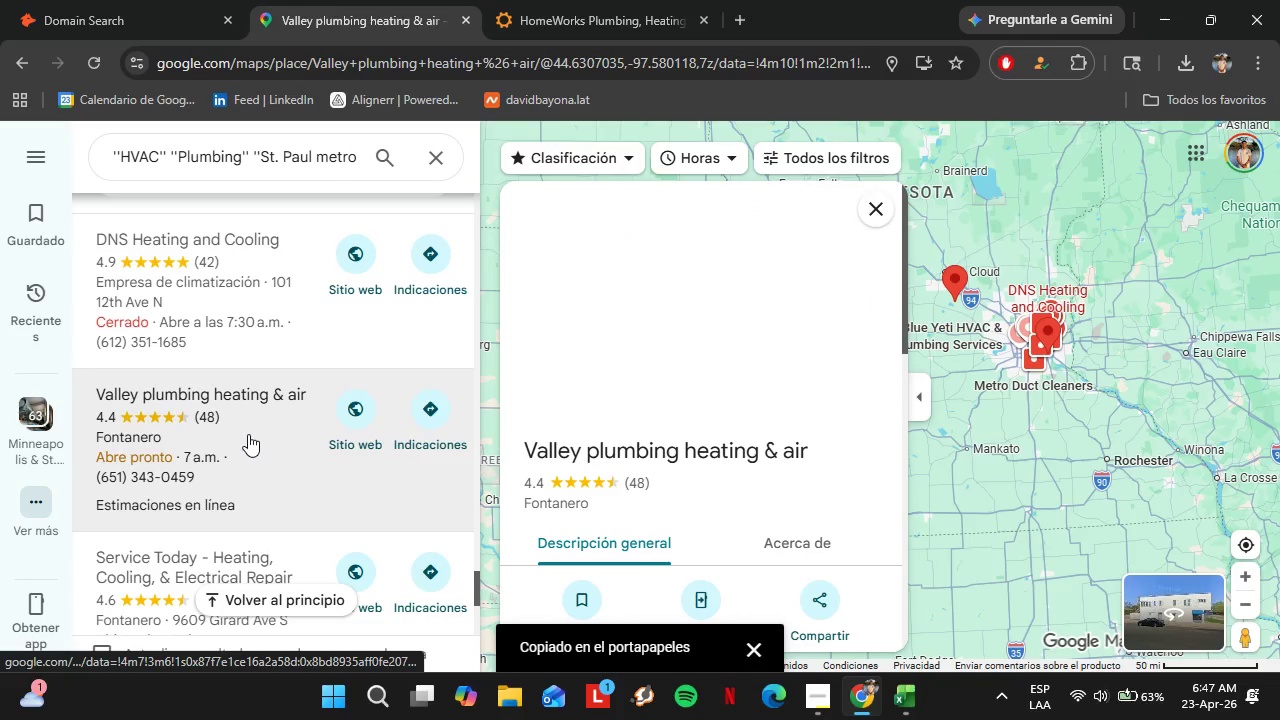 
scroll: coordinate [756, 417], scroll_direction: down, amount: 4.0
 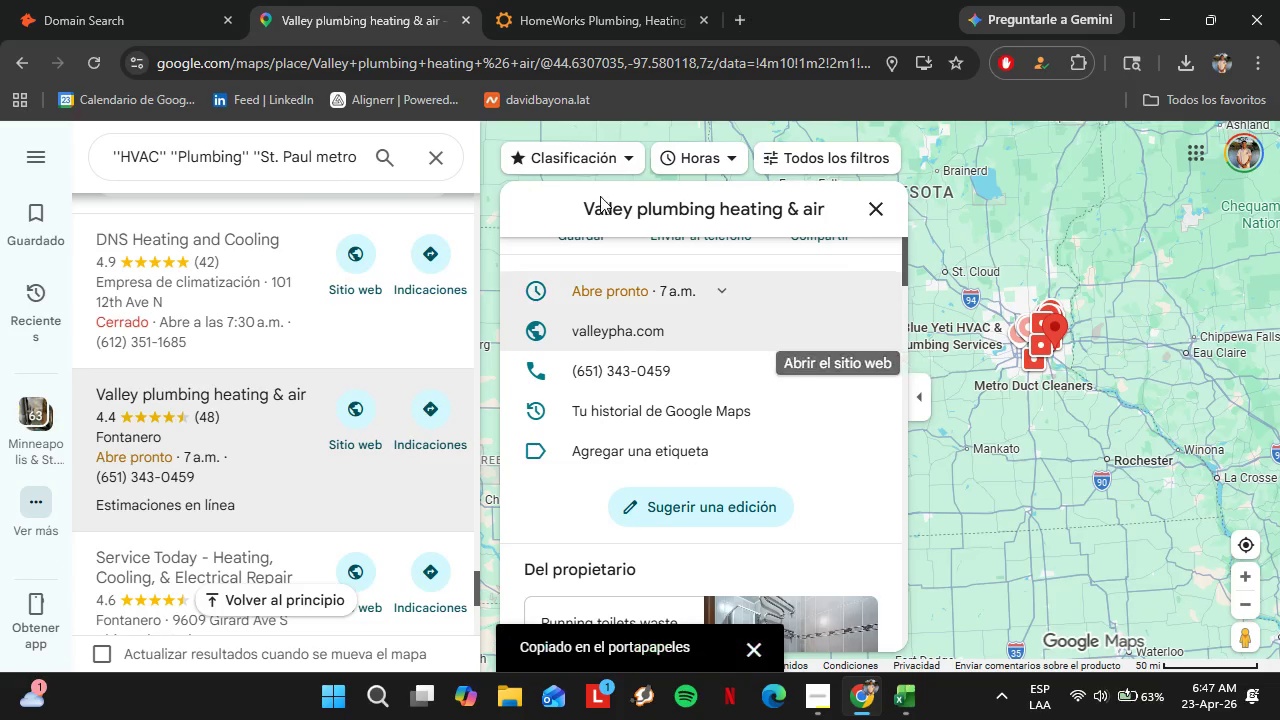 
left_click([103, 0])
 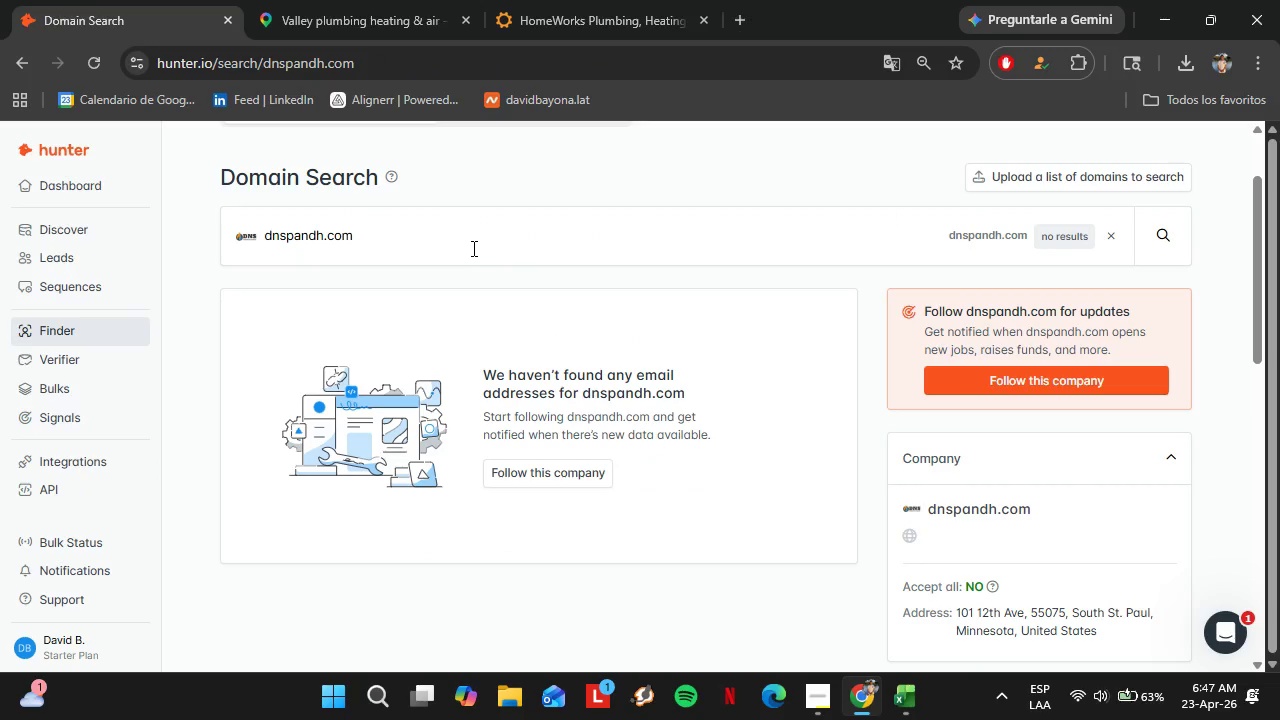 
left_click_drag(start_coordinate=[472, 249], to_coordinate=[184, 242])
 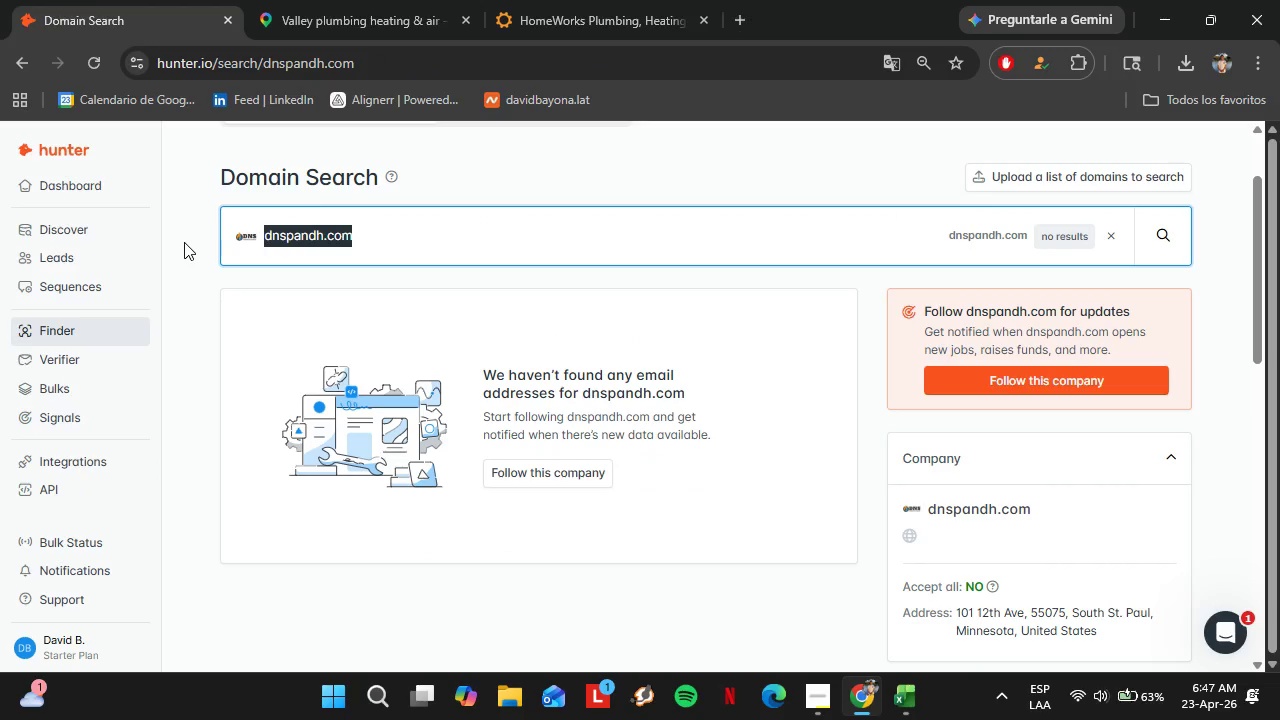 
key(Control+V)
 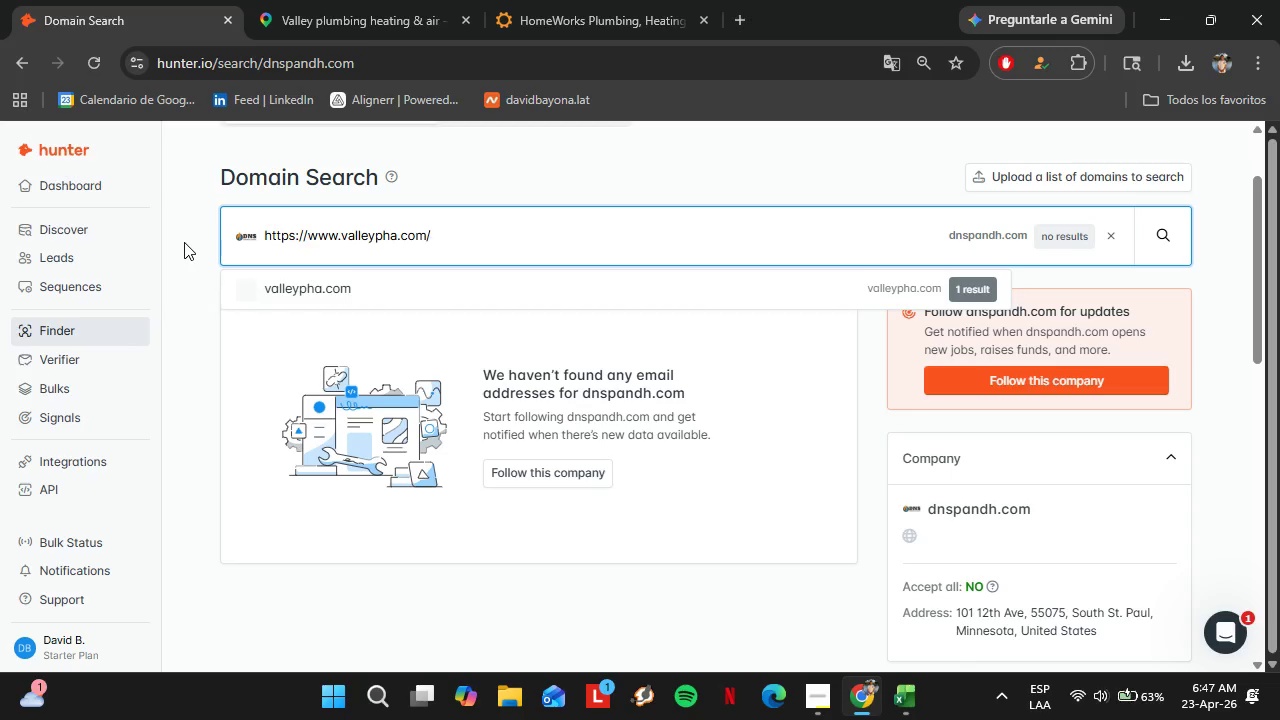 
key(Enter)
 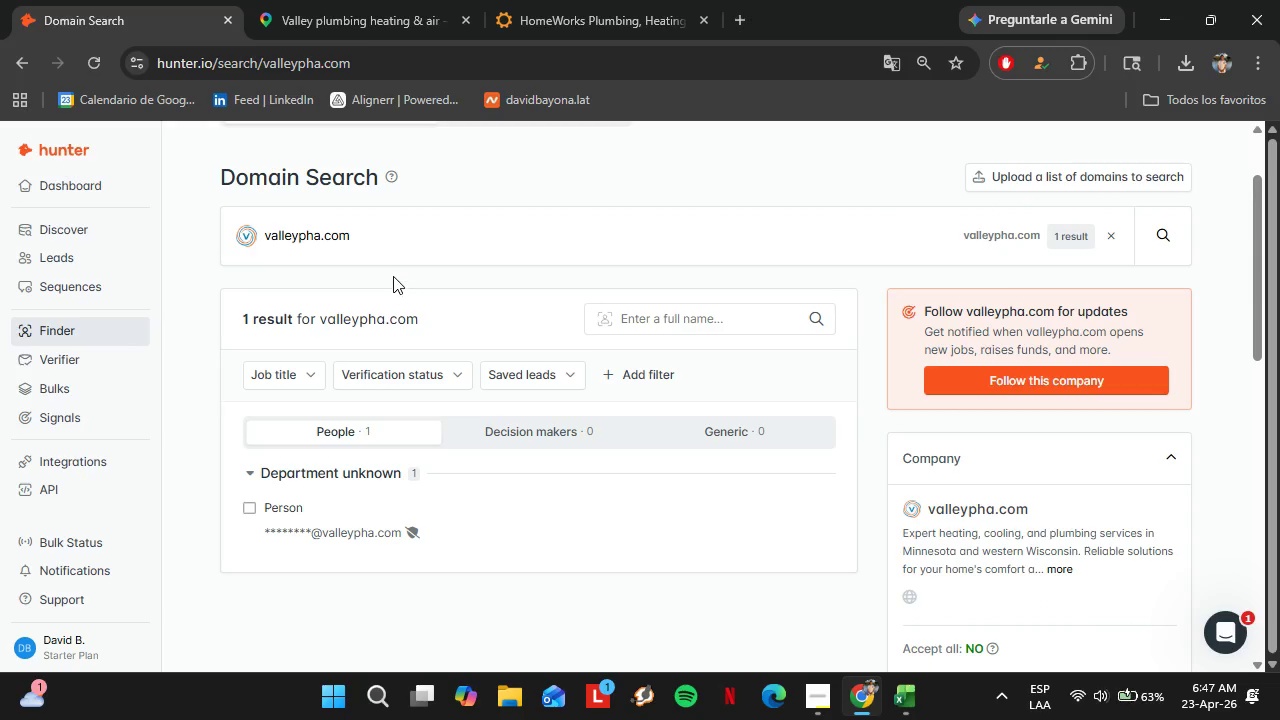 
left_click([378, 0])
 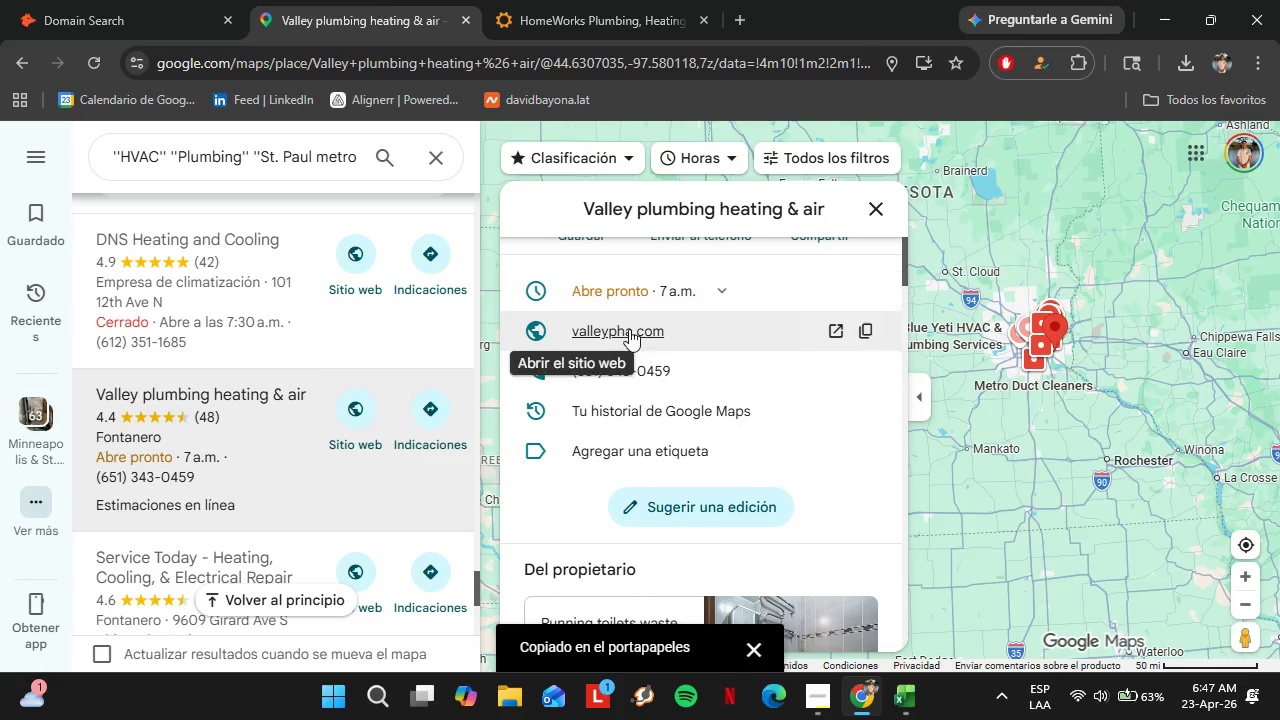 
left_click([629, 329])
 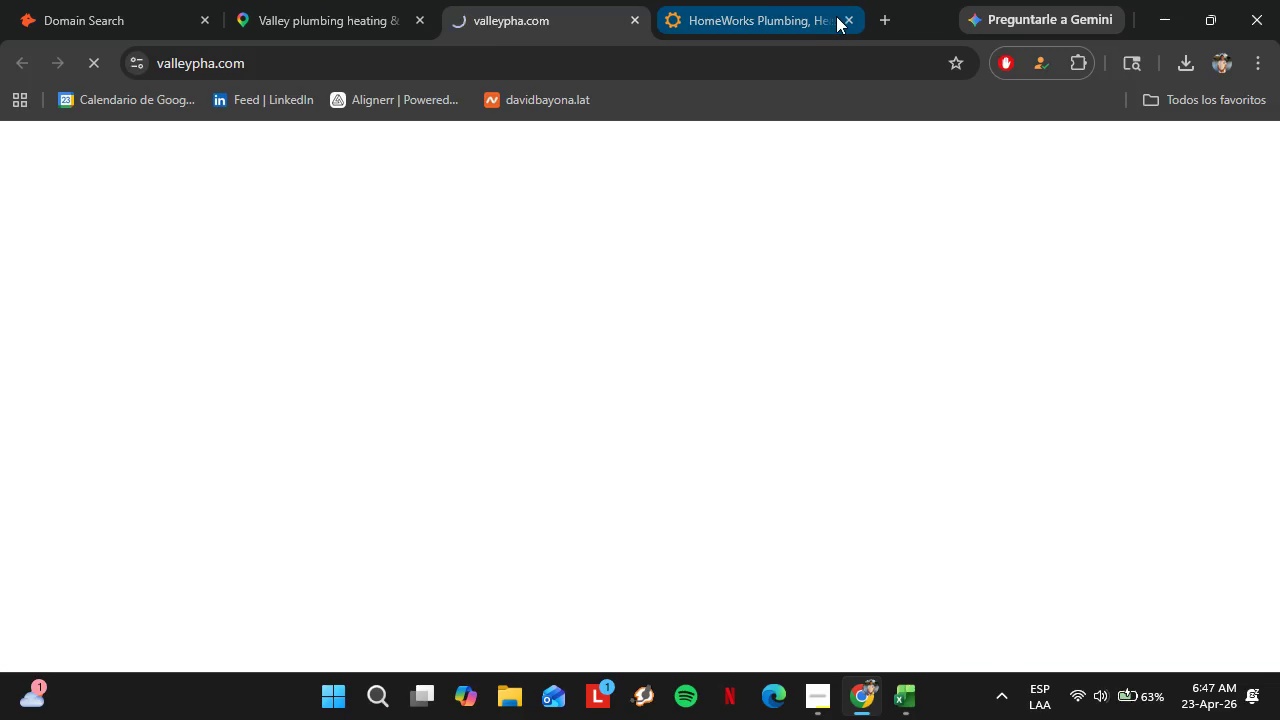 
left_click([853, 16])
 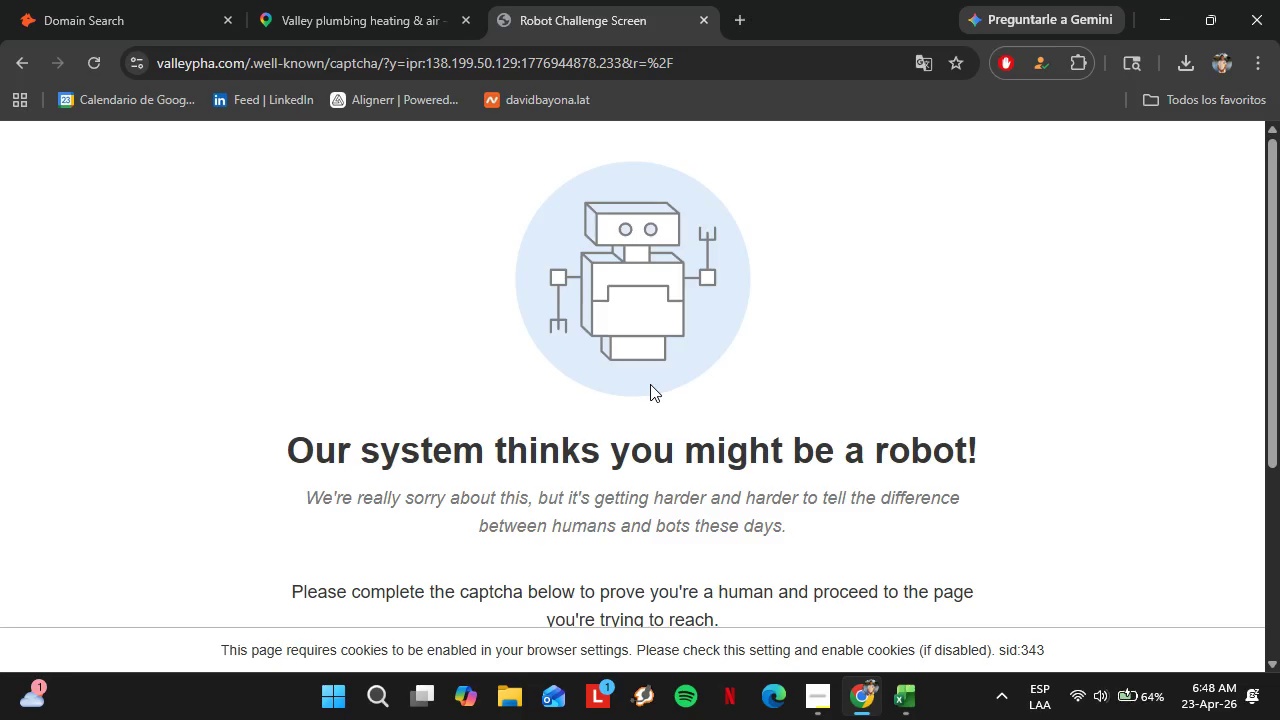 
wait(25.09)
 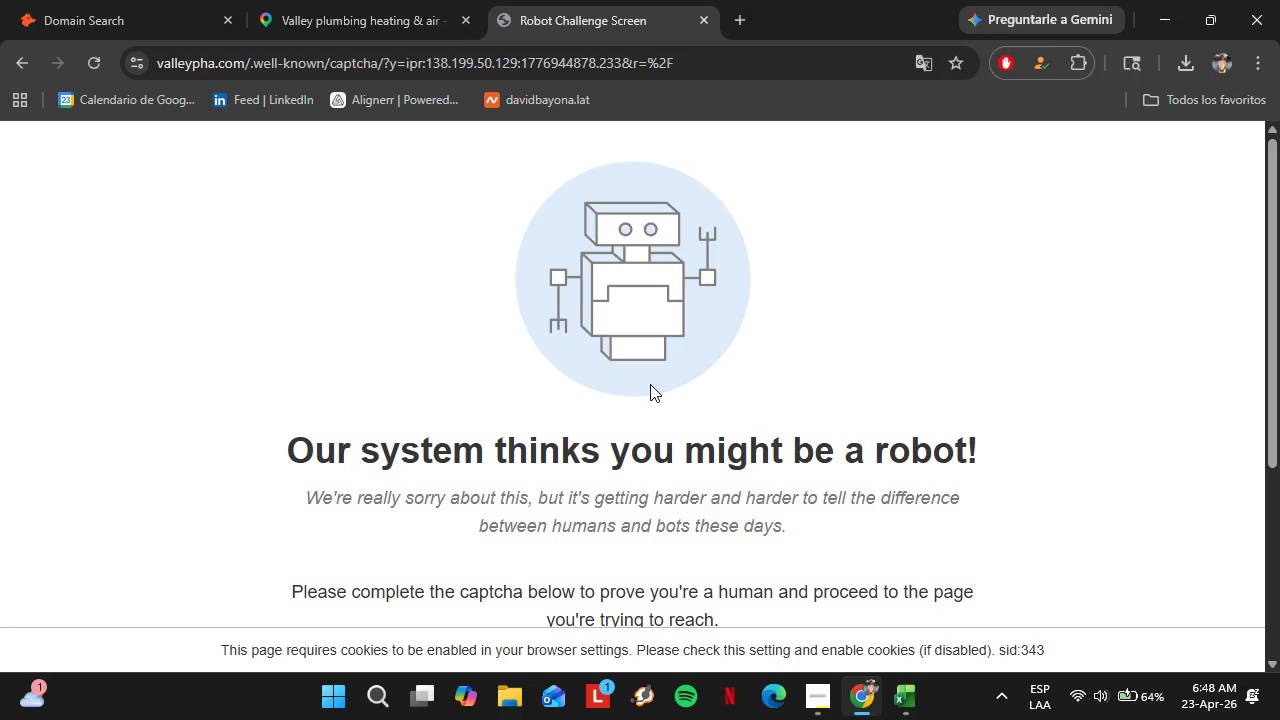 
scroll: coordinate [685, 451], scroll_direction: down, amount: 3.0
 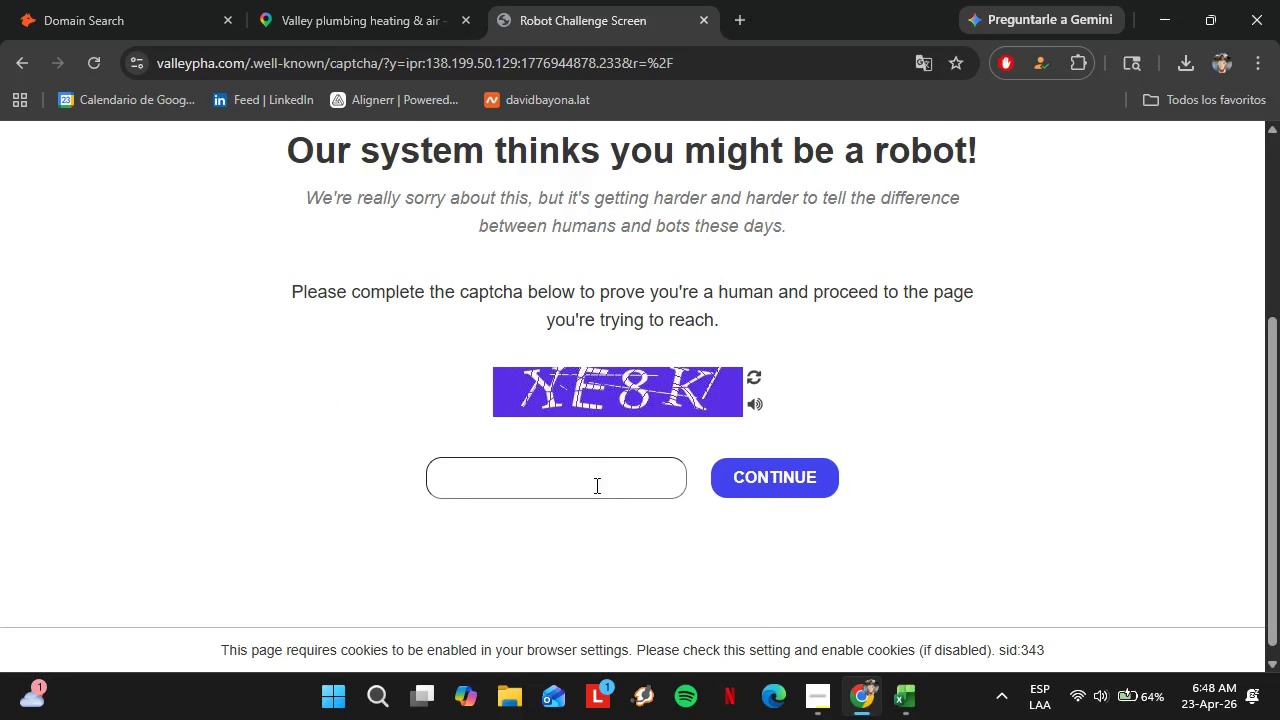 
left_click([592, 478])
 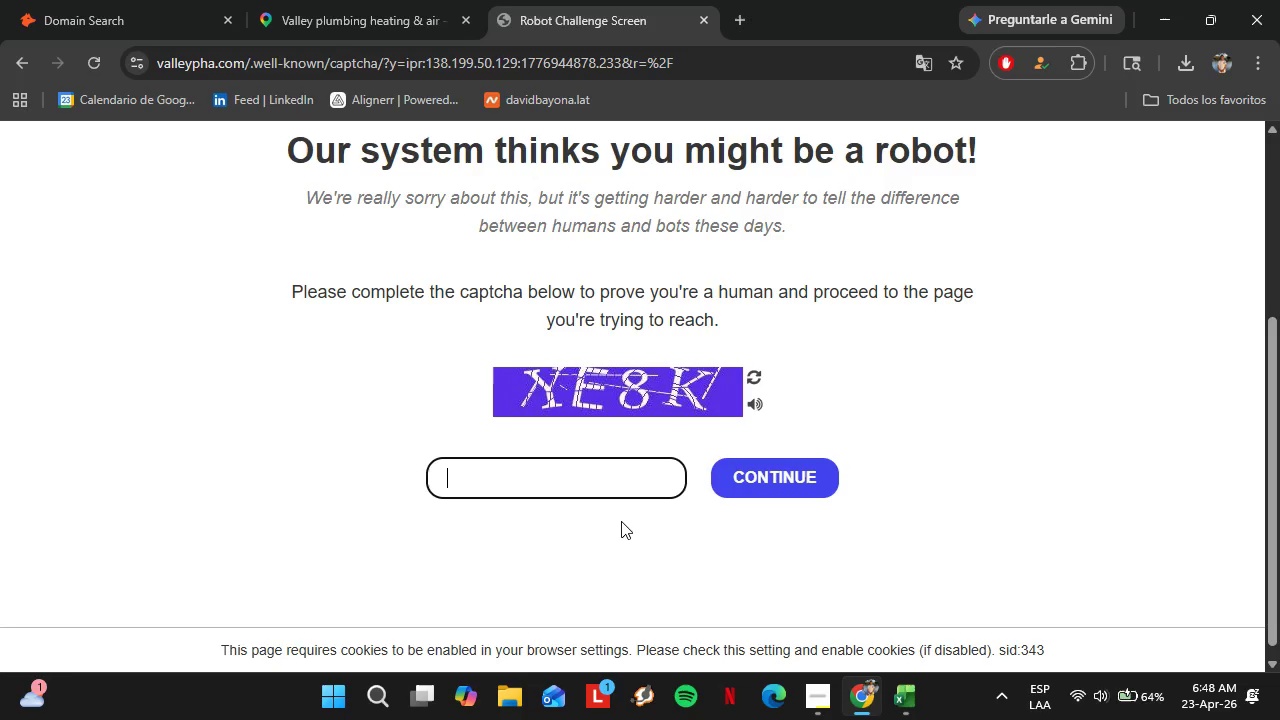 
type(YE8K)
 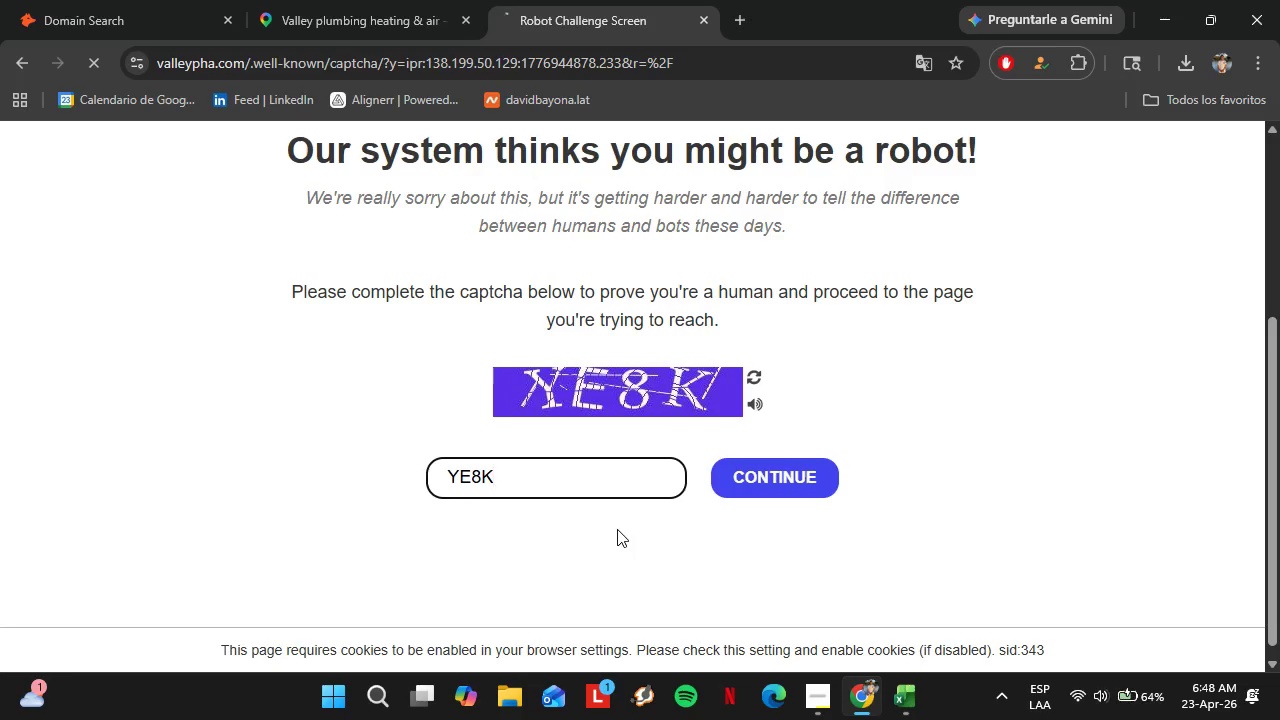 
 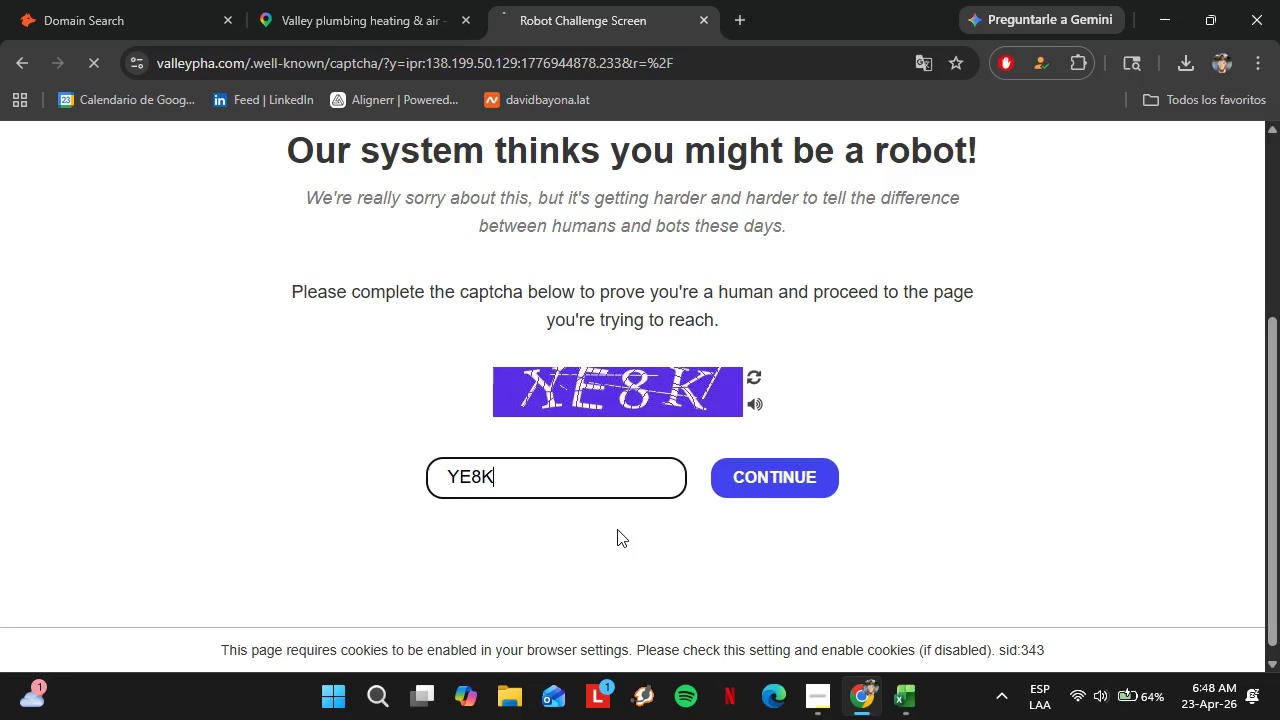 
key(Enter)
 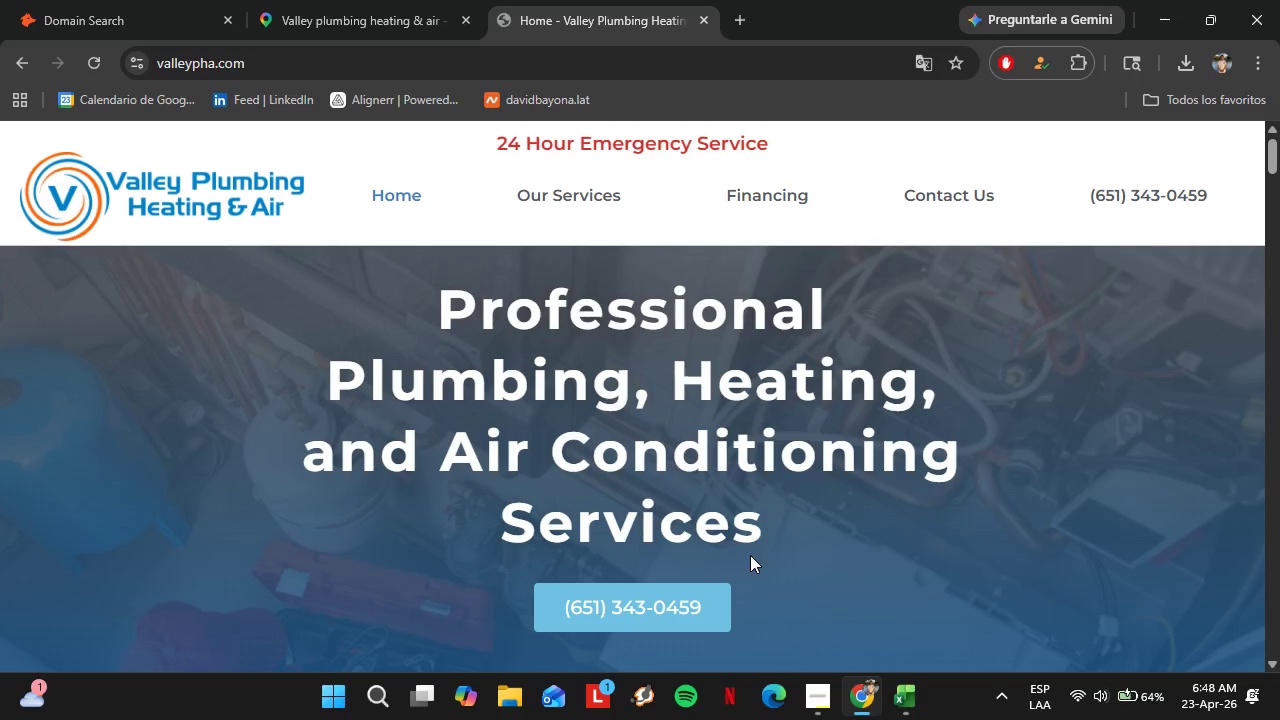 
wait(7.23)
 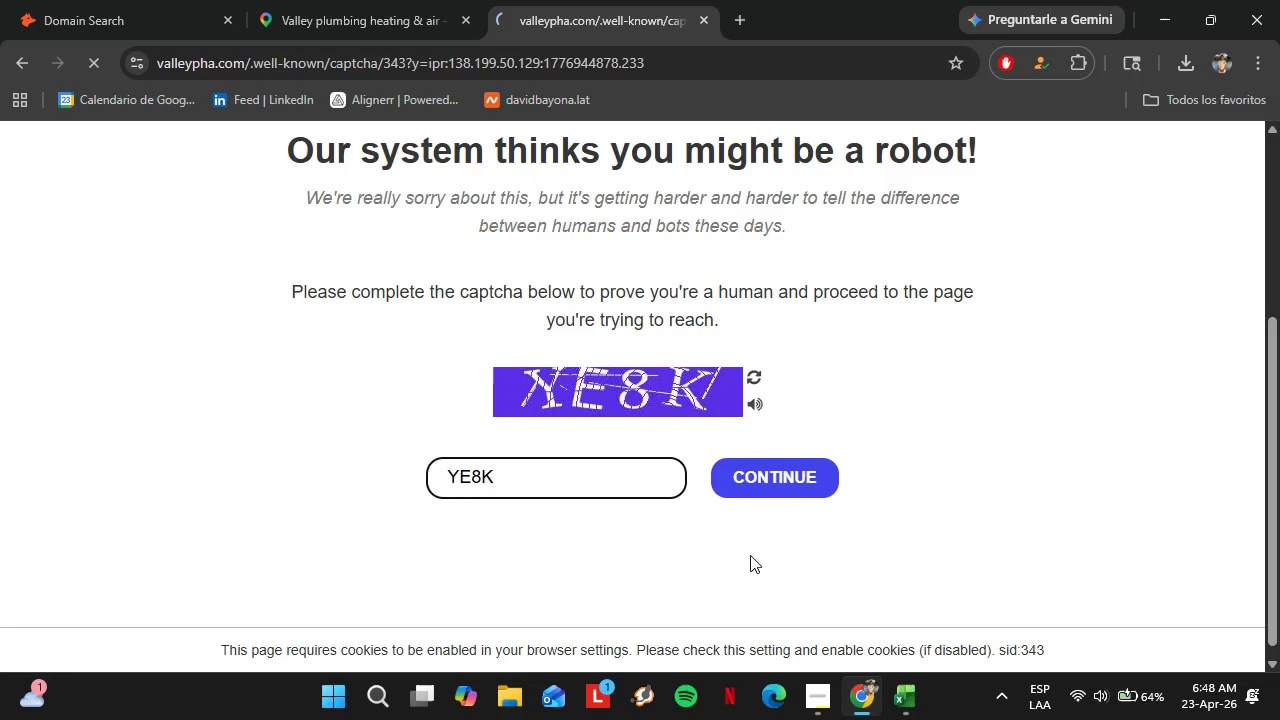 
scroll: coordinate [725, 532], scroll_direction: down, amount: 50.0
 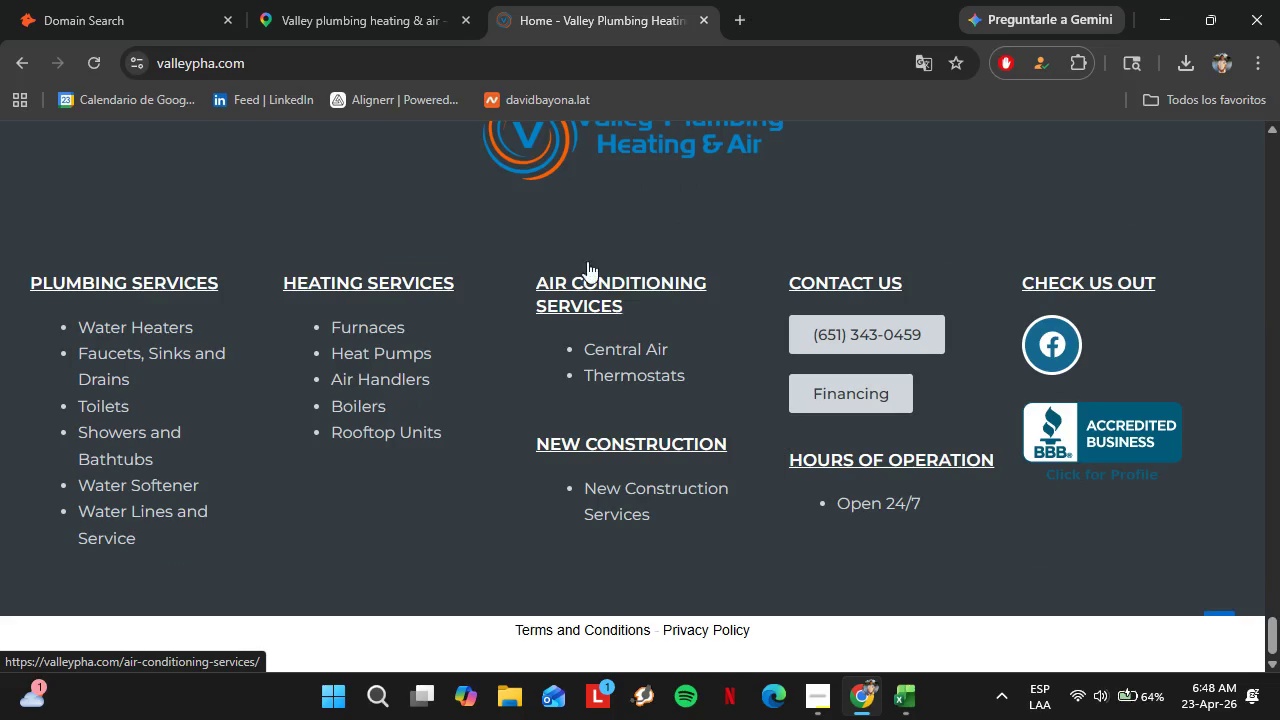 
left_click([359, 0])
 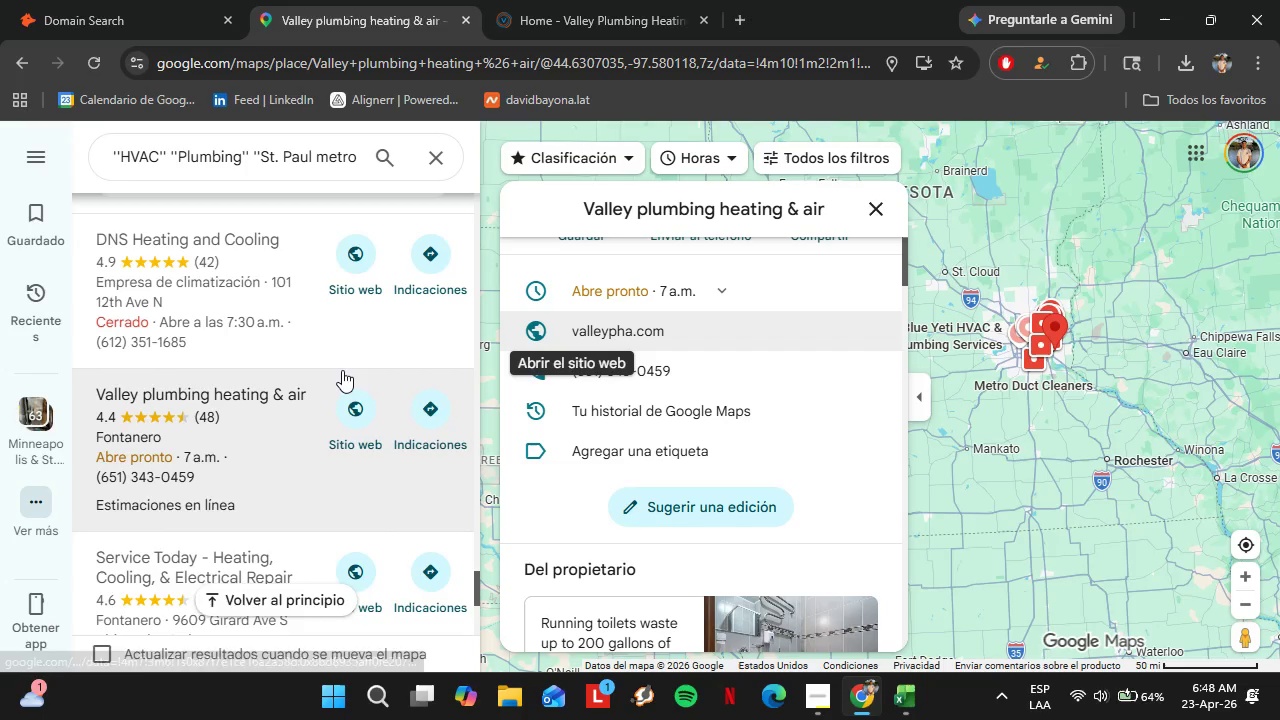 
scroll: coordinate [324, 320], scroll_direction: down, amount: 4.0
 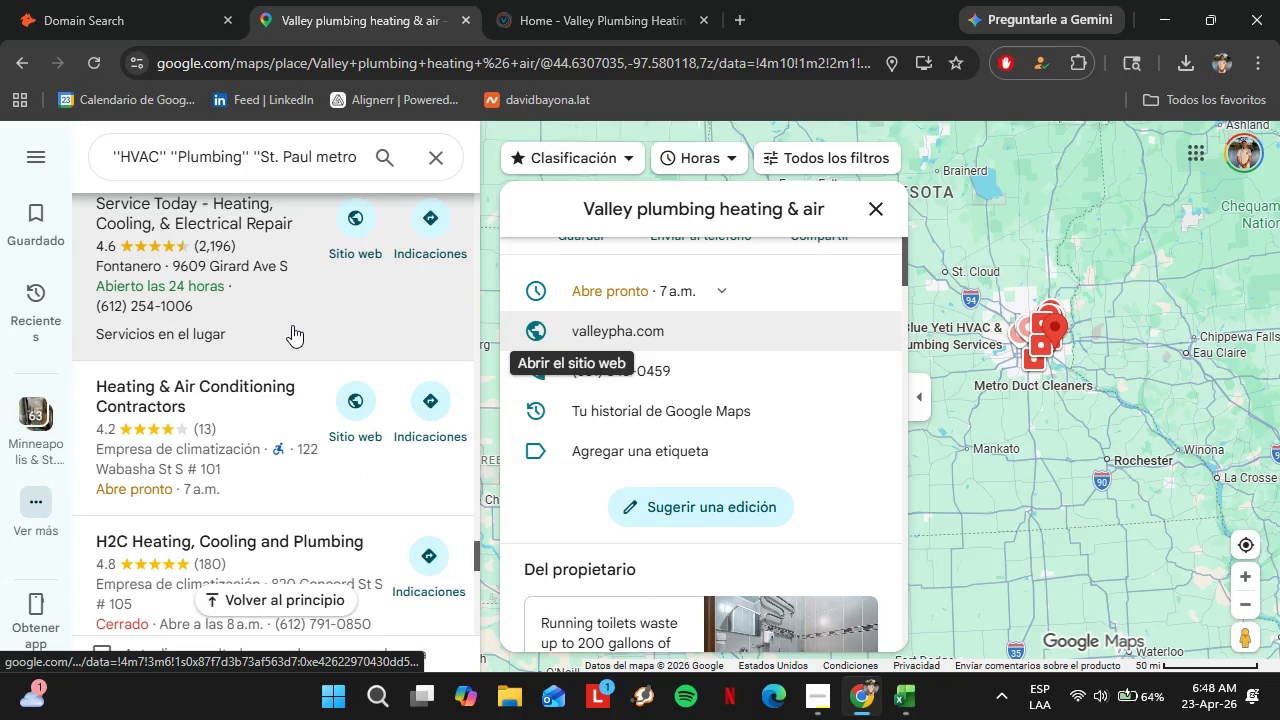 
left_click([279, 355])
 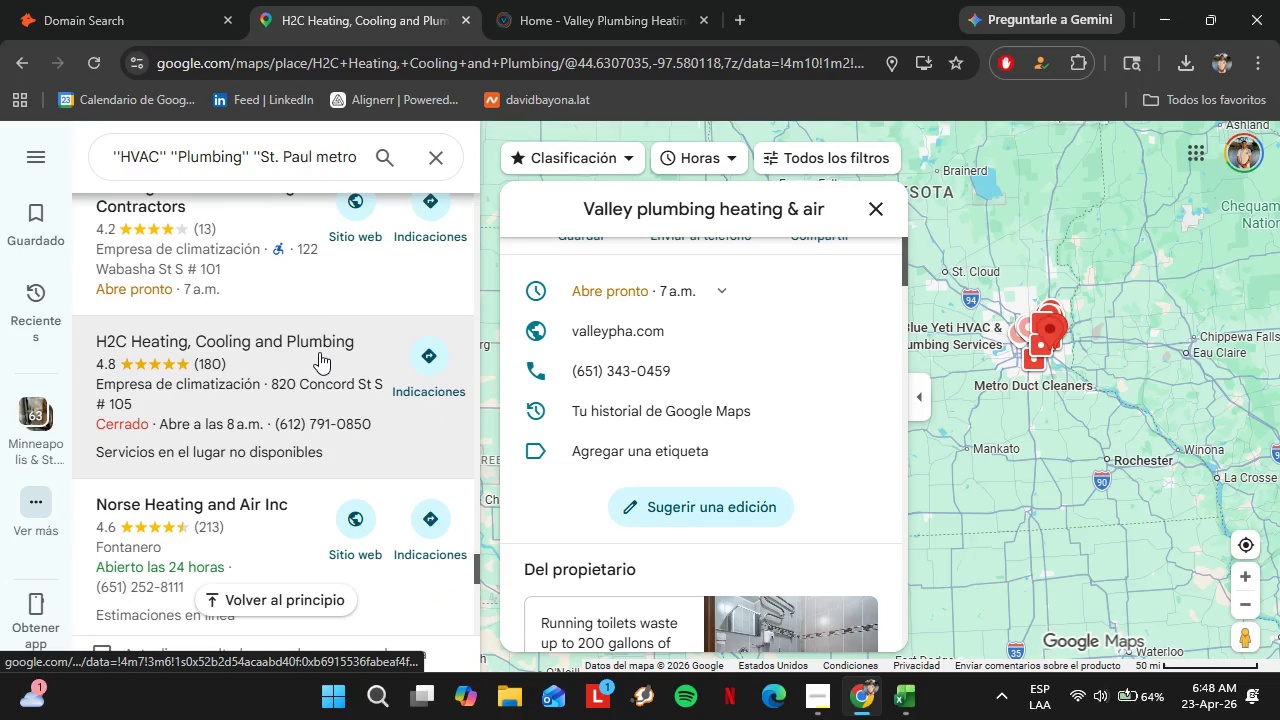 
scroll: coordinate [748, 446], scroll_direction: down, amount: 4.0
 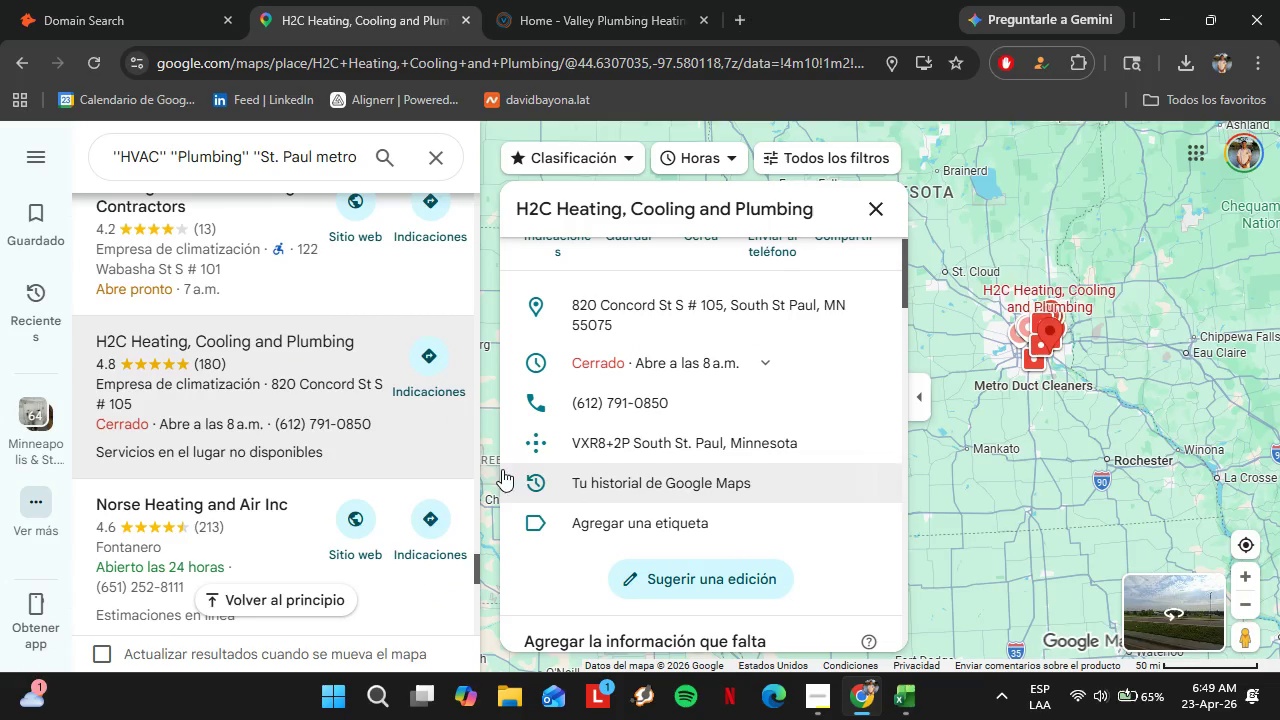 
left_click([233, 493])
 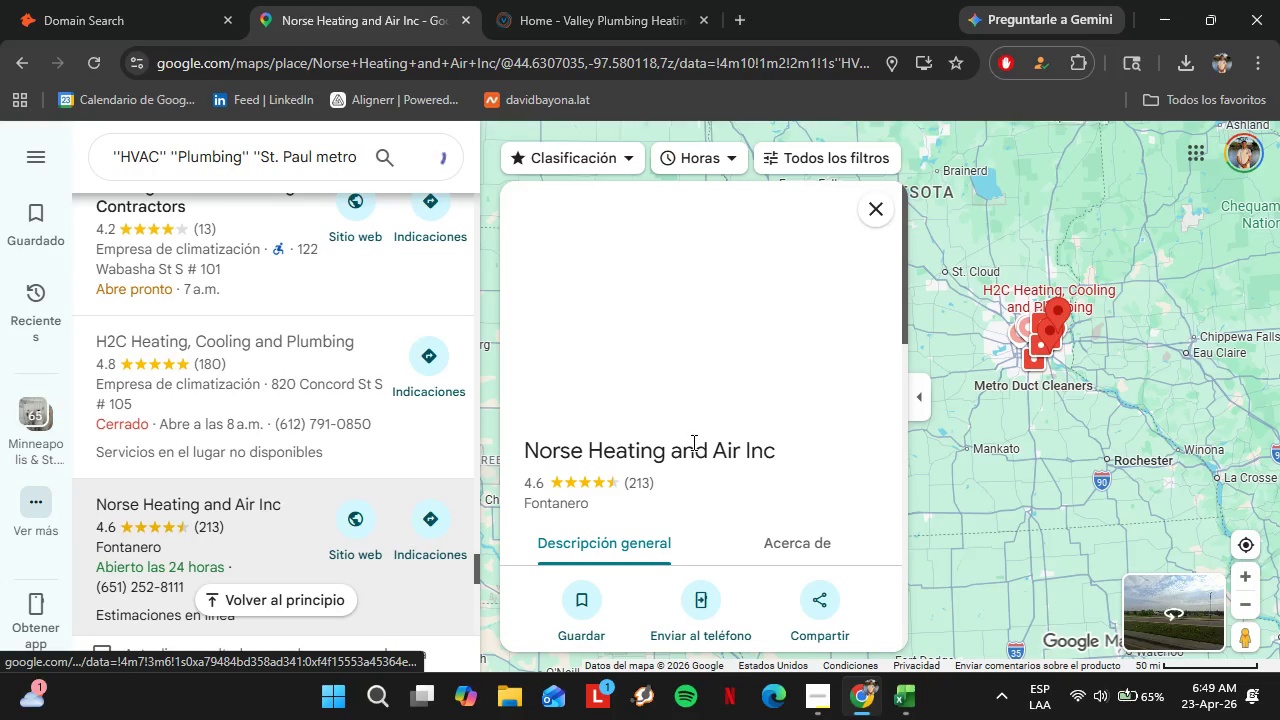 
scroll: coordinate [721, 427], scroll_direction: down, amount: 5.0
 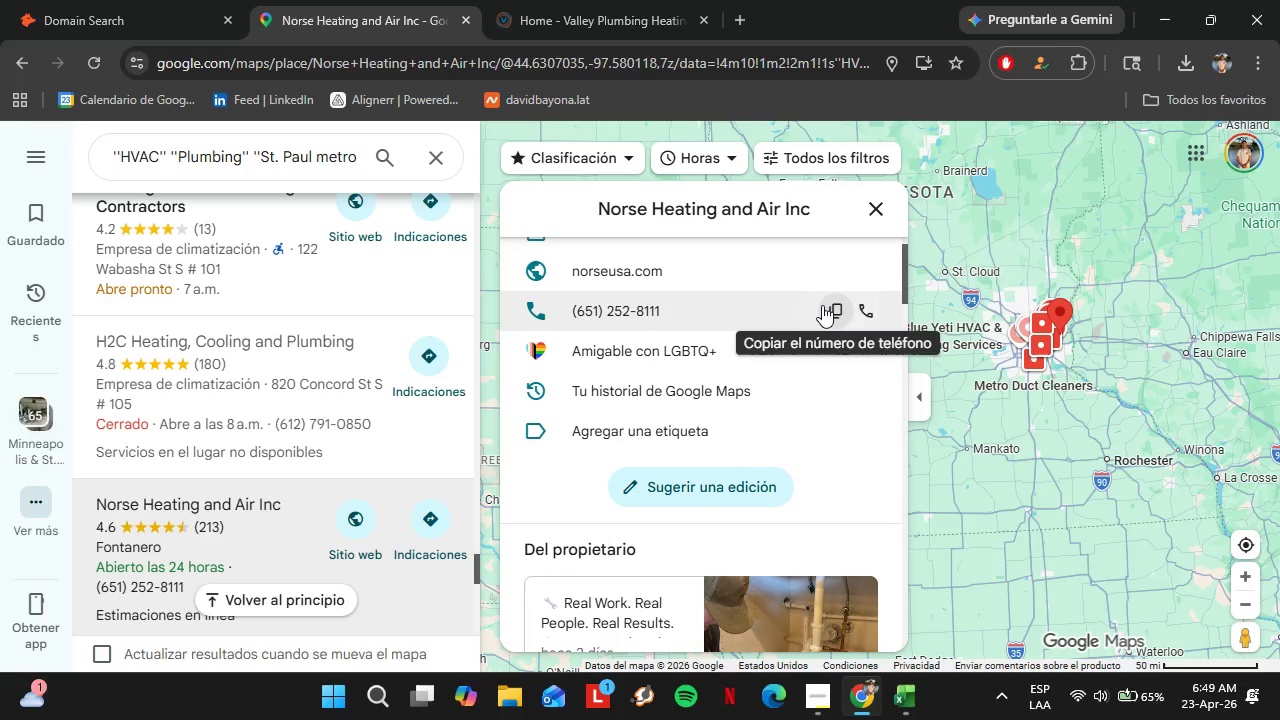 
scroll: coordinate [822, 305], scroll_direction: up, amount: 1.0
 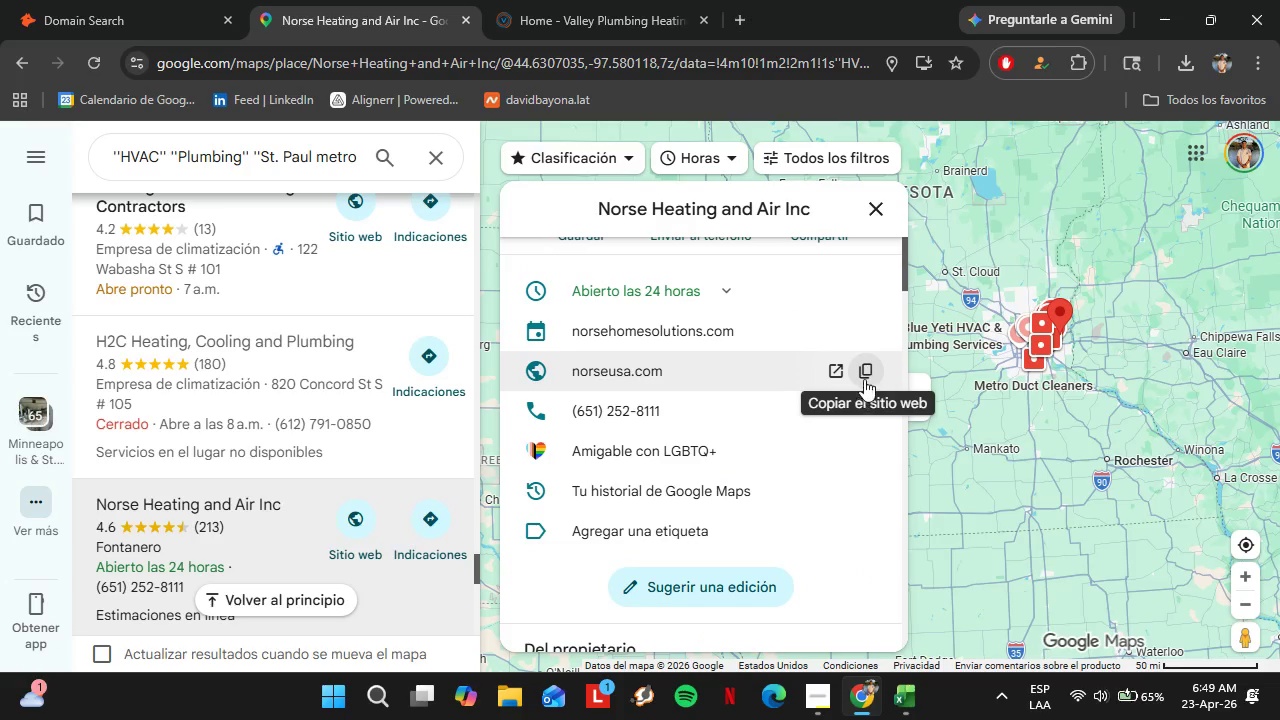 
left_click([862, 374])
 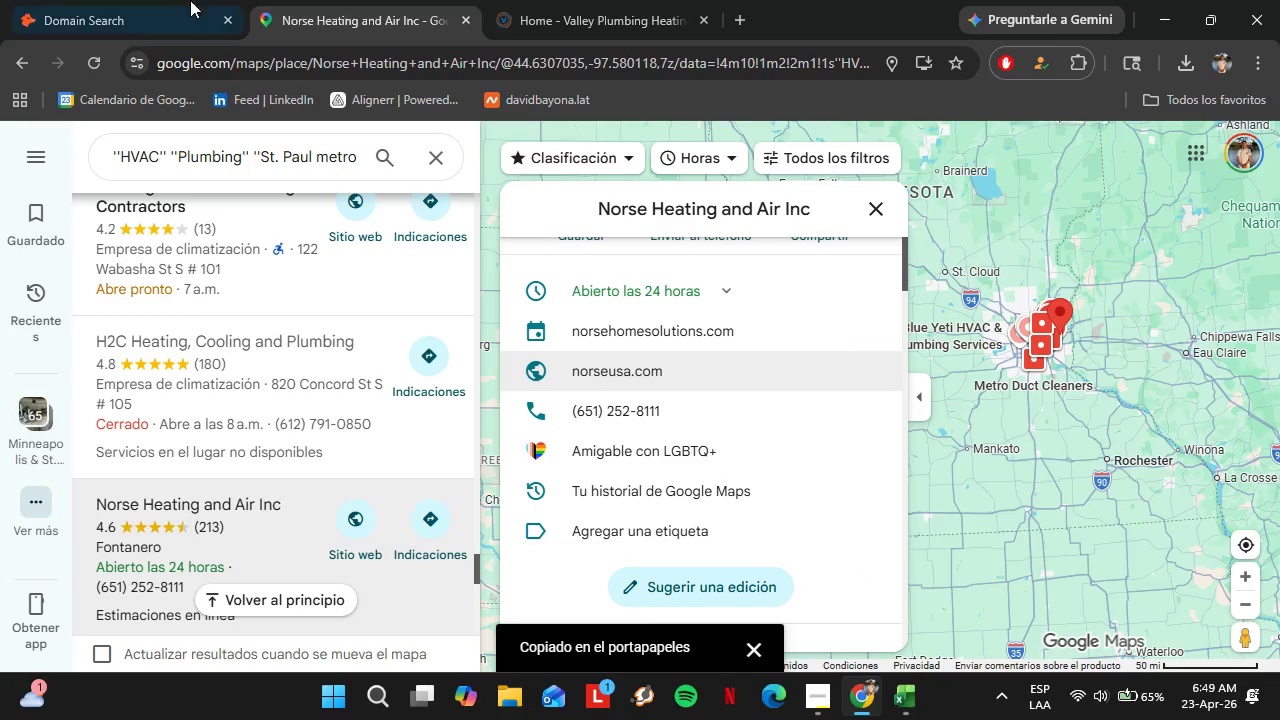 
left_click([156, 0])
 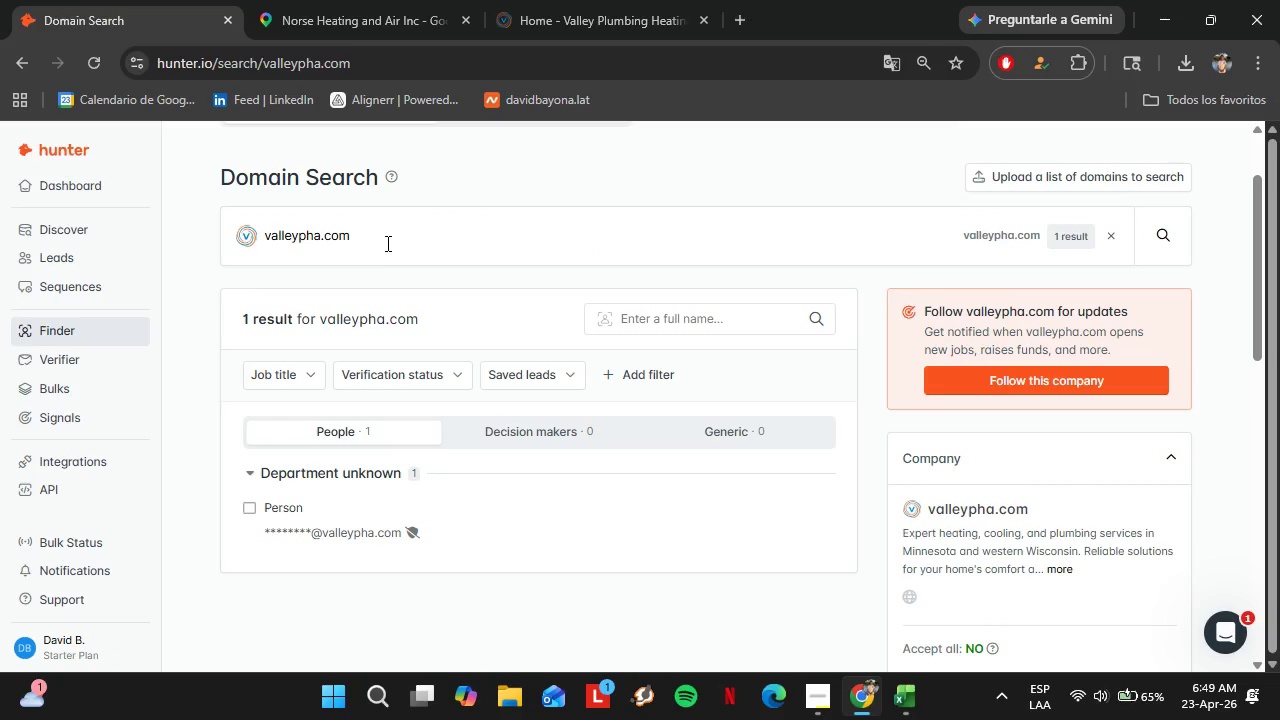 
double_click([386, 243])
 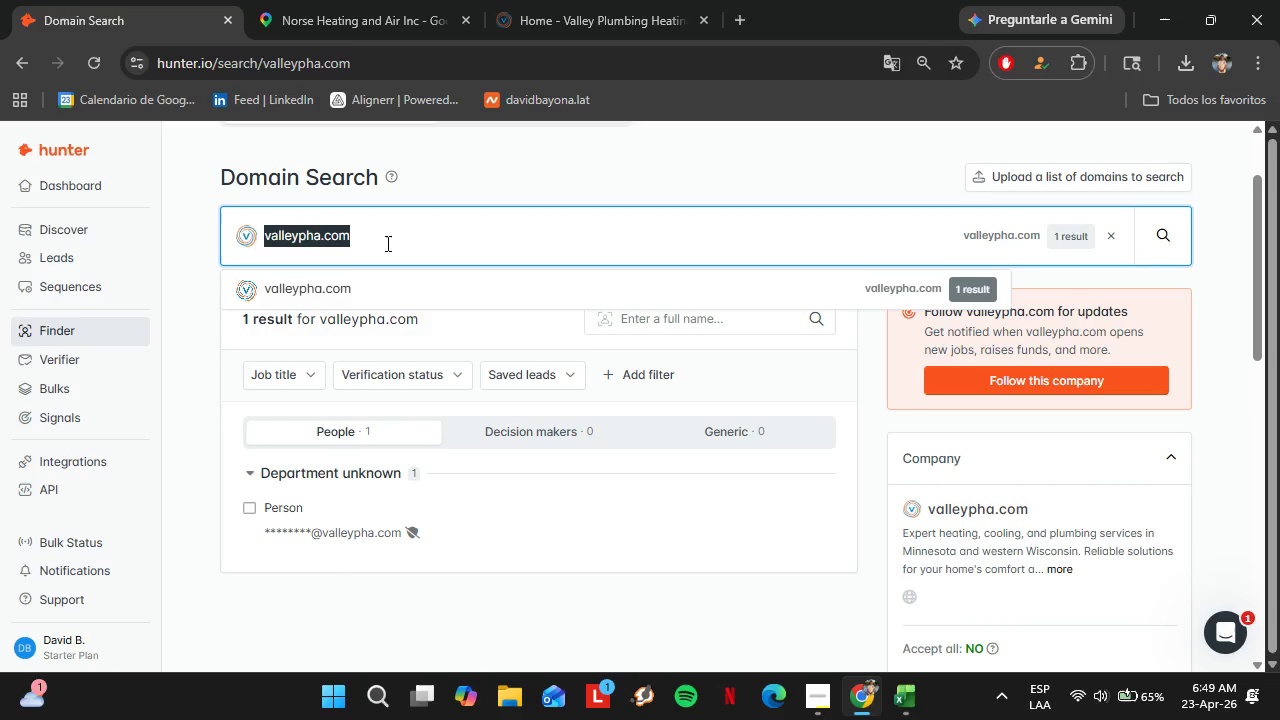 
triple_click([386, 243])
 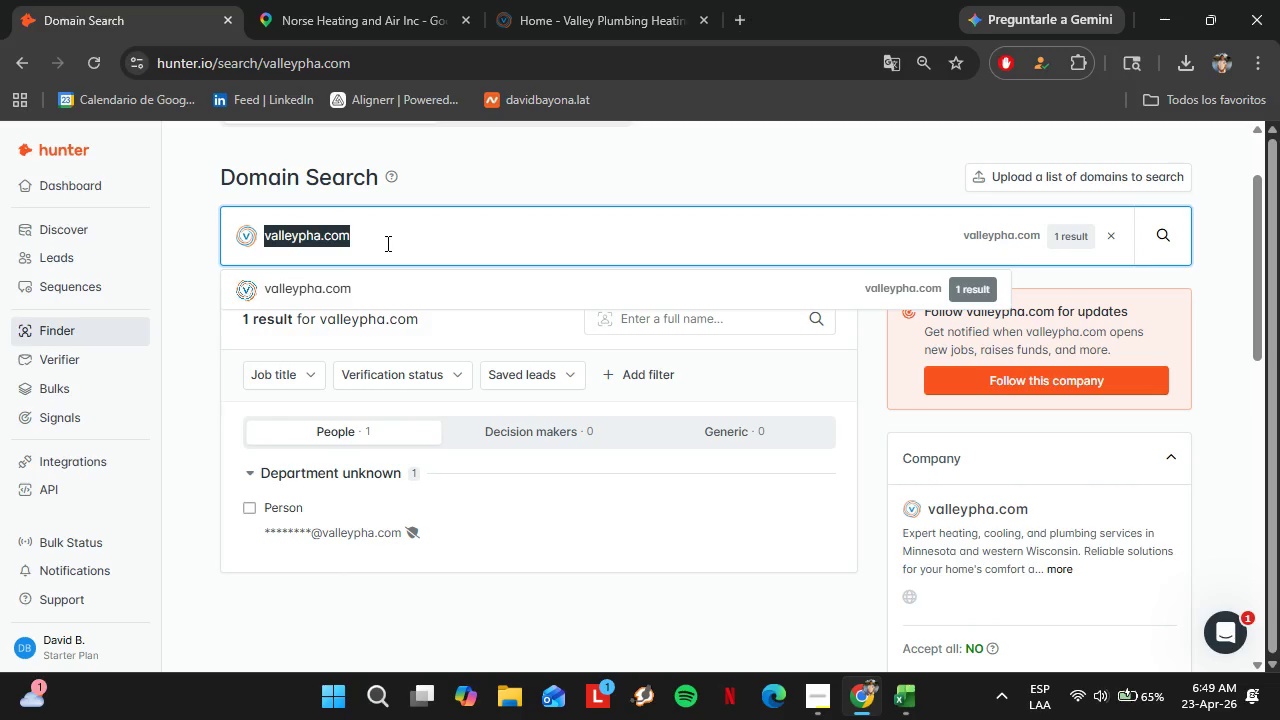 
key(Control+V)
 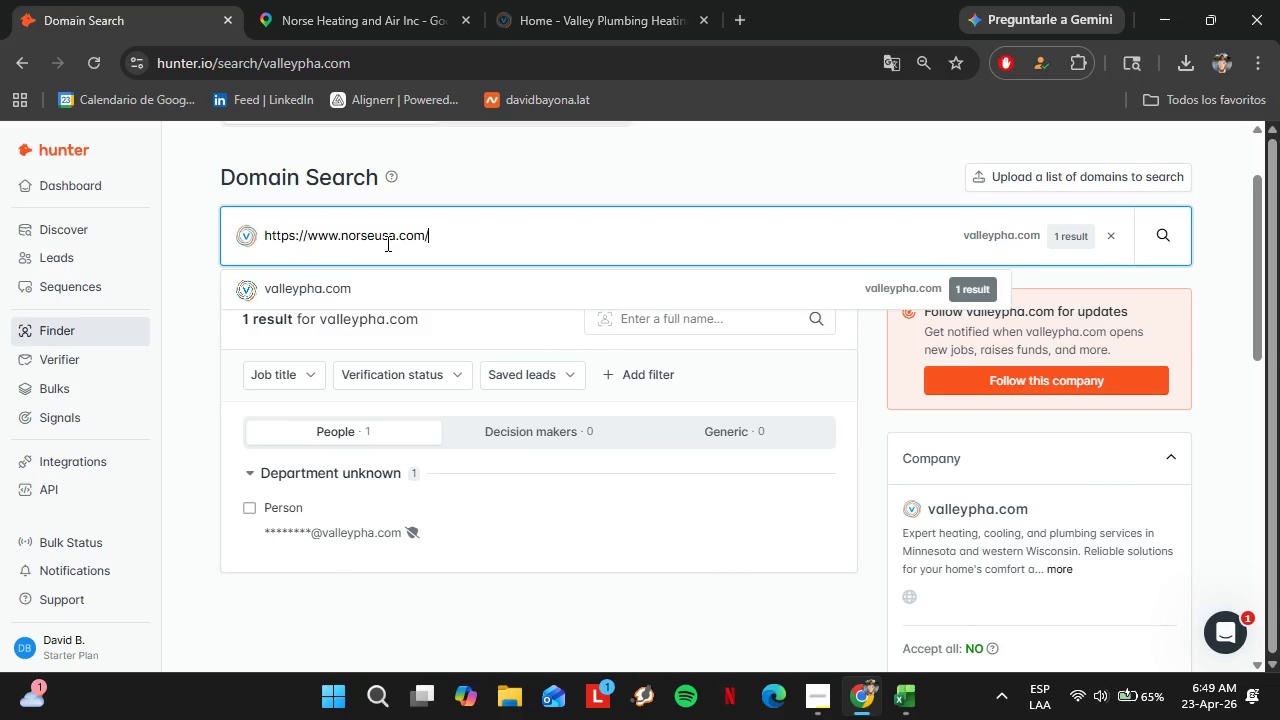 
key(Enter)
 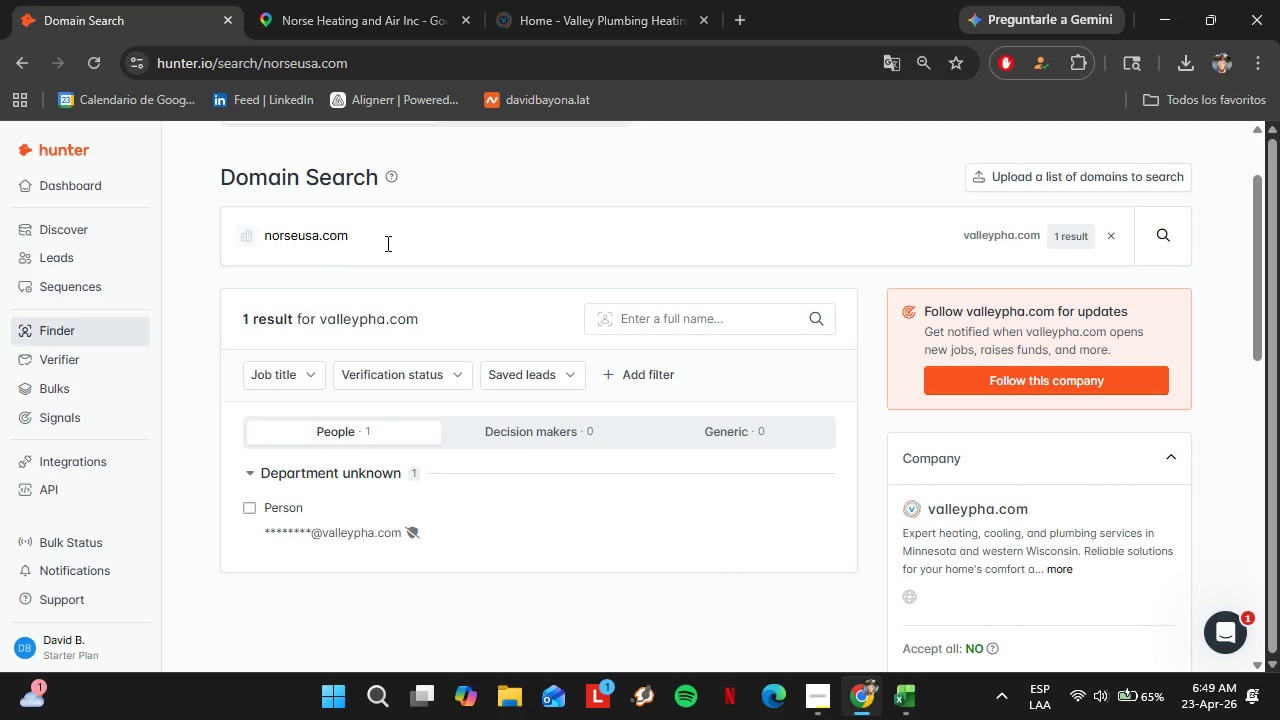 
left_click([366, 0])
 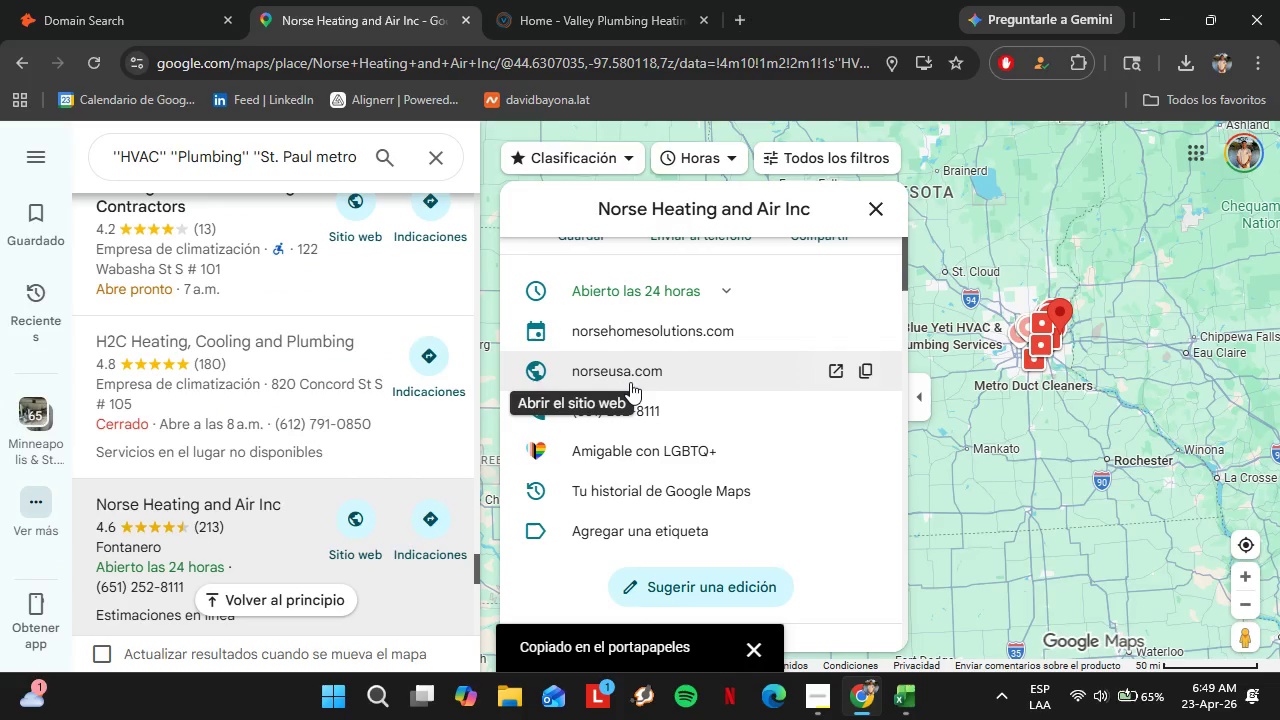 
left_click([624, 375])
 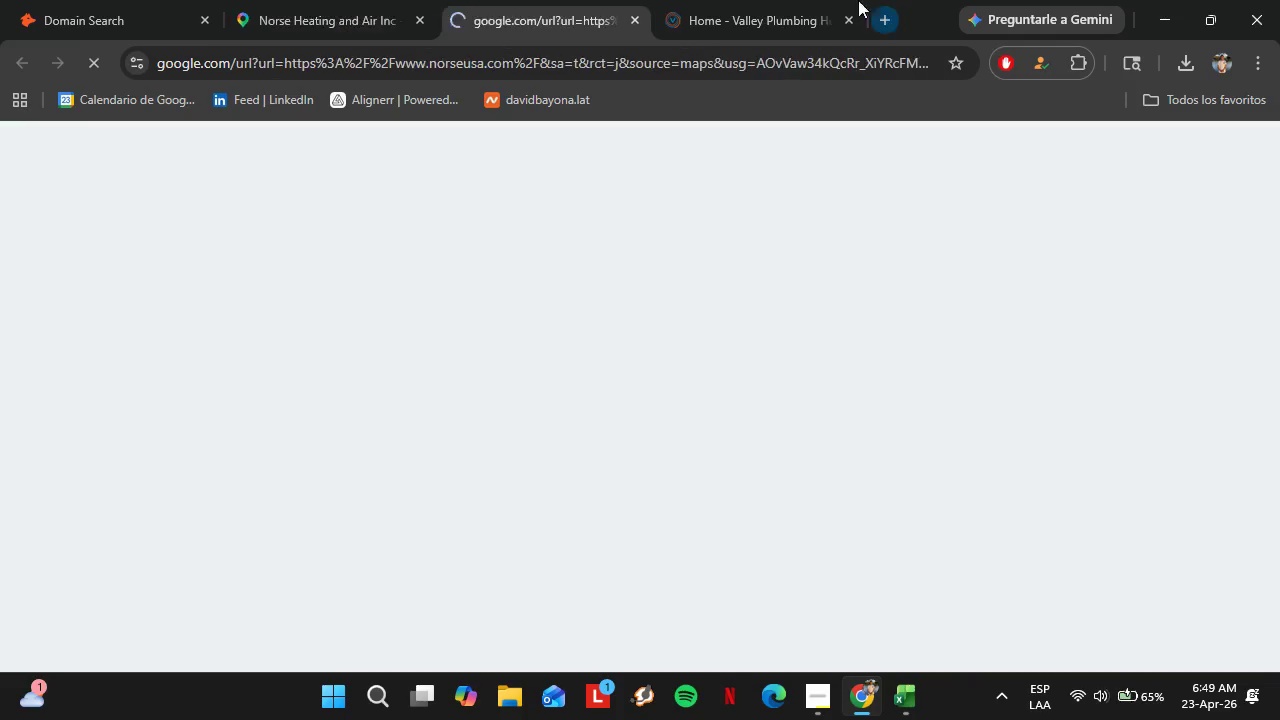 
left_click([834, 0])
 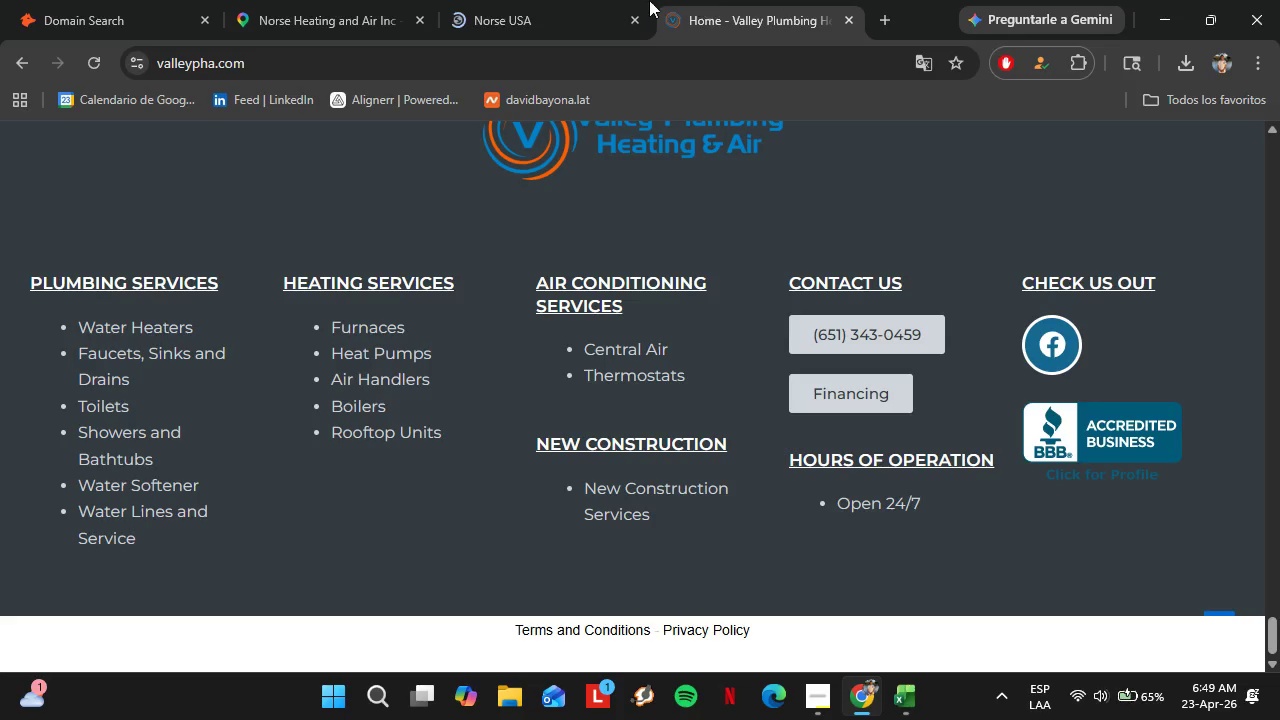 
left_click([577, 0])
 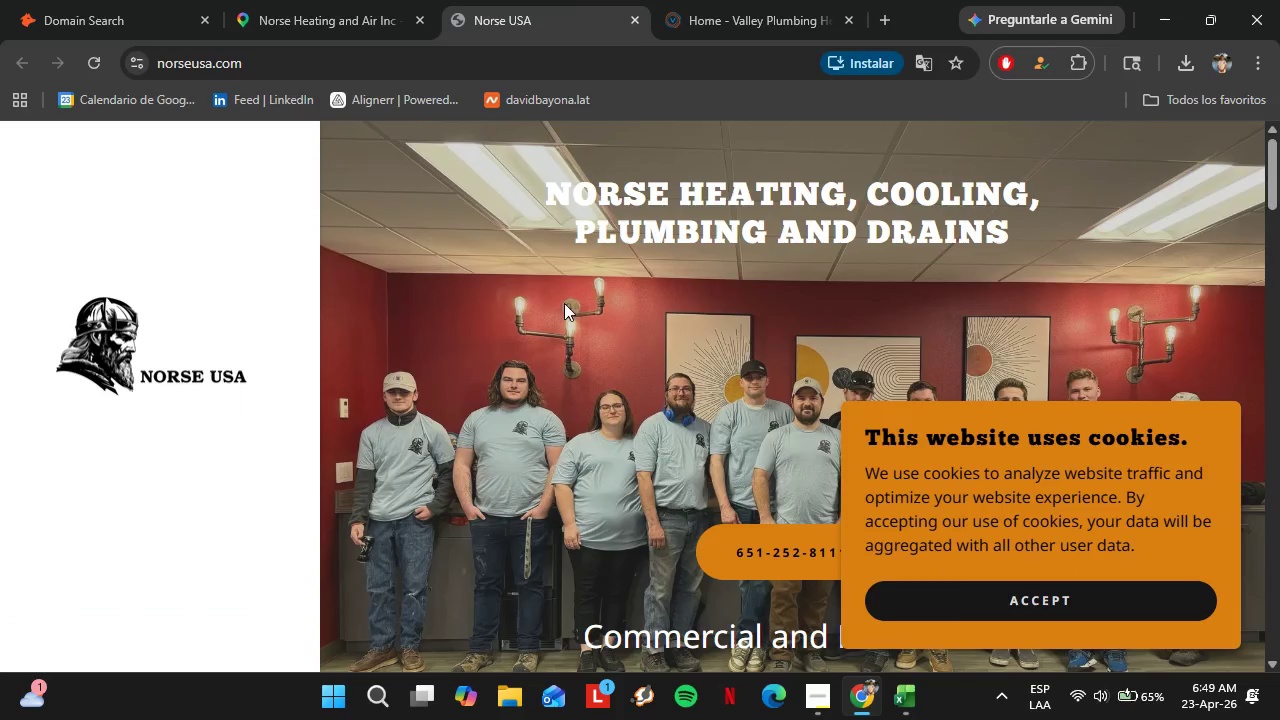 
scroll: coordinate [778, 306], scroll_direction: down, amount: 2.0
 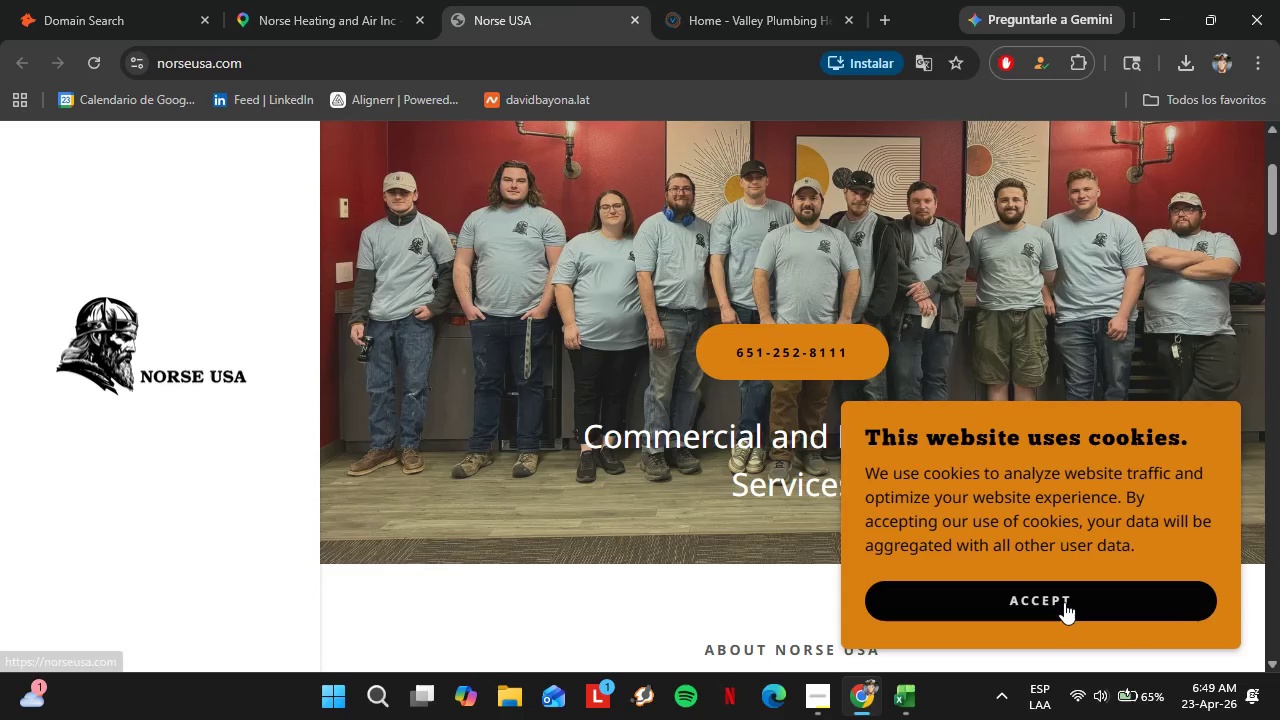 
left_click([1064, 602])
 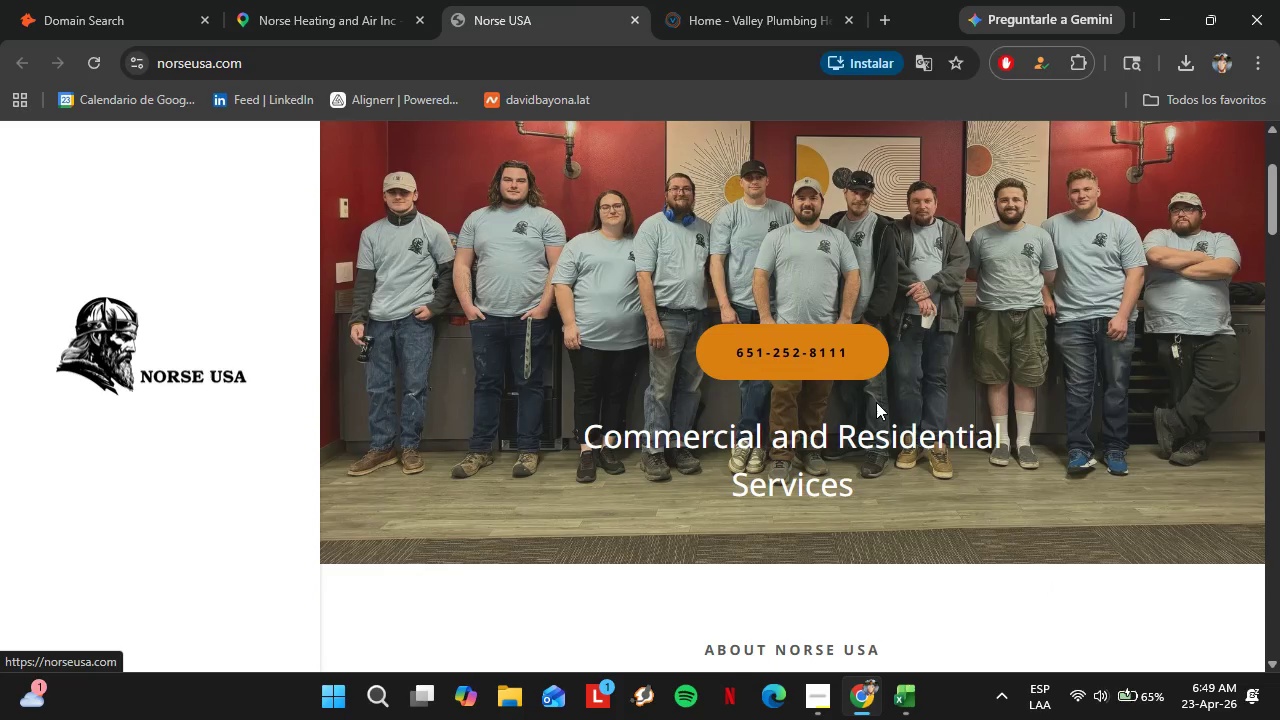 
scroll: coordinate [792, 363], scroll_direction: down, amount: 12.0
 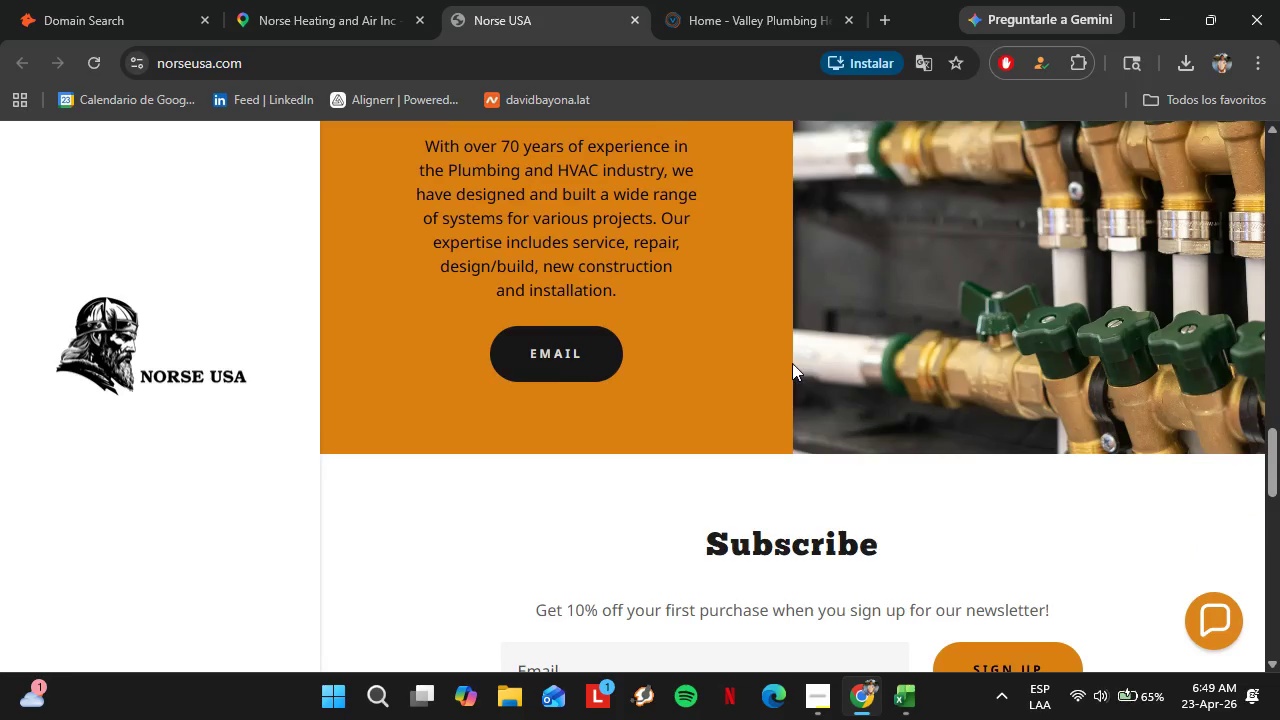 
scroll: coordinate [792, 363], scroll_direction: up, amount: 3.0
 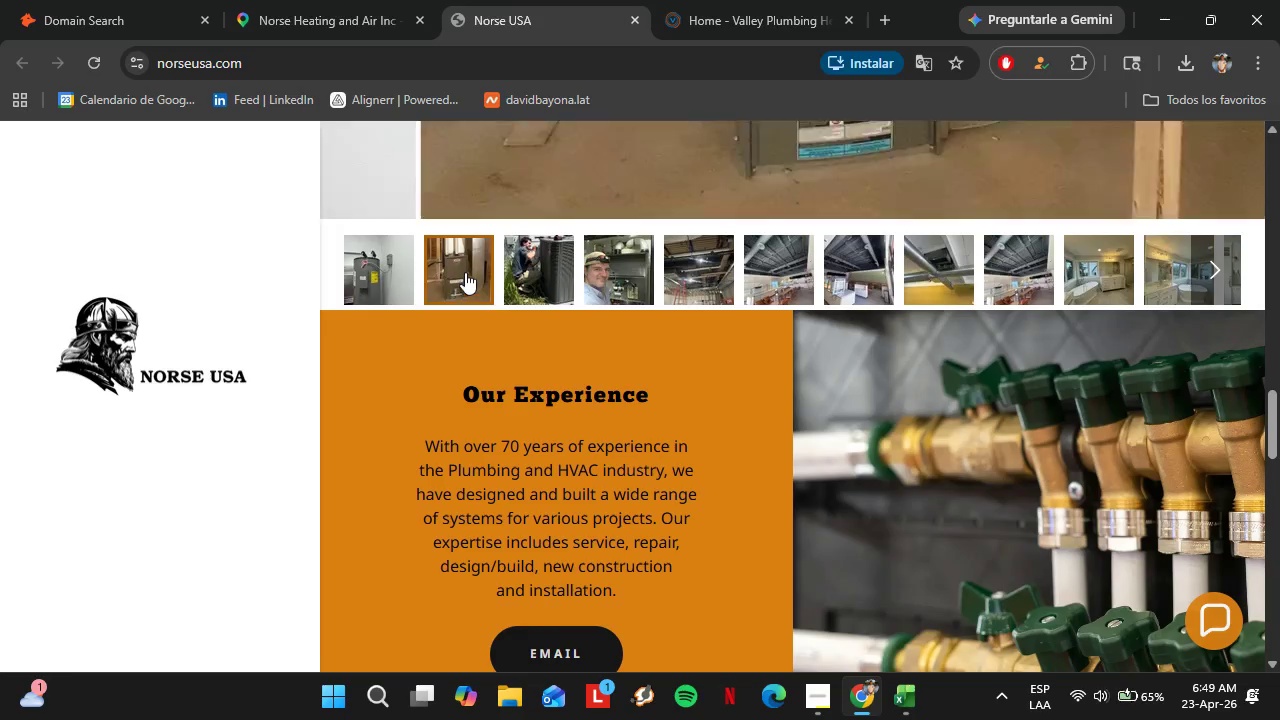 
left_click([528, 258])
 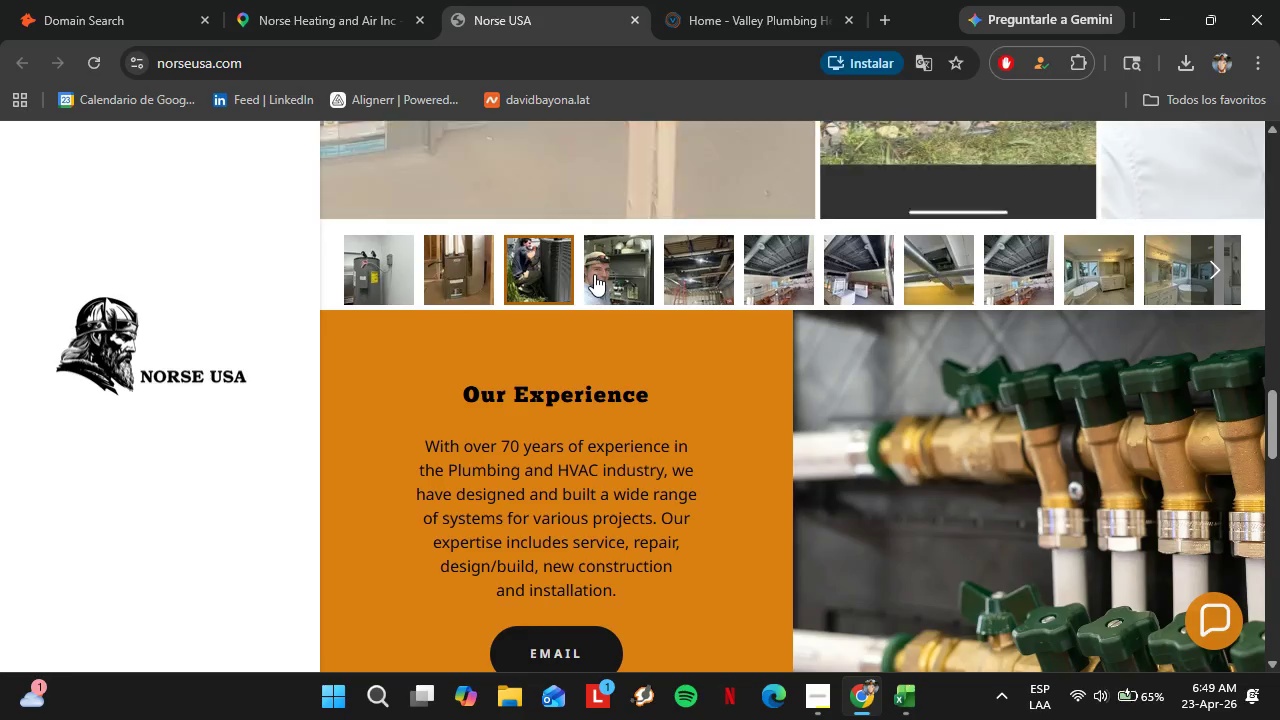 
left_click([598, 271])
 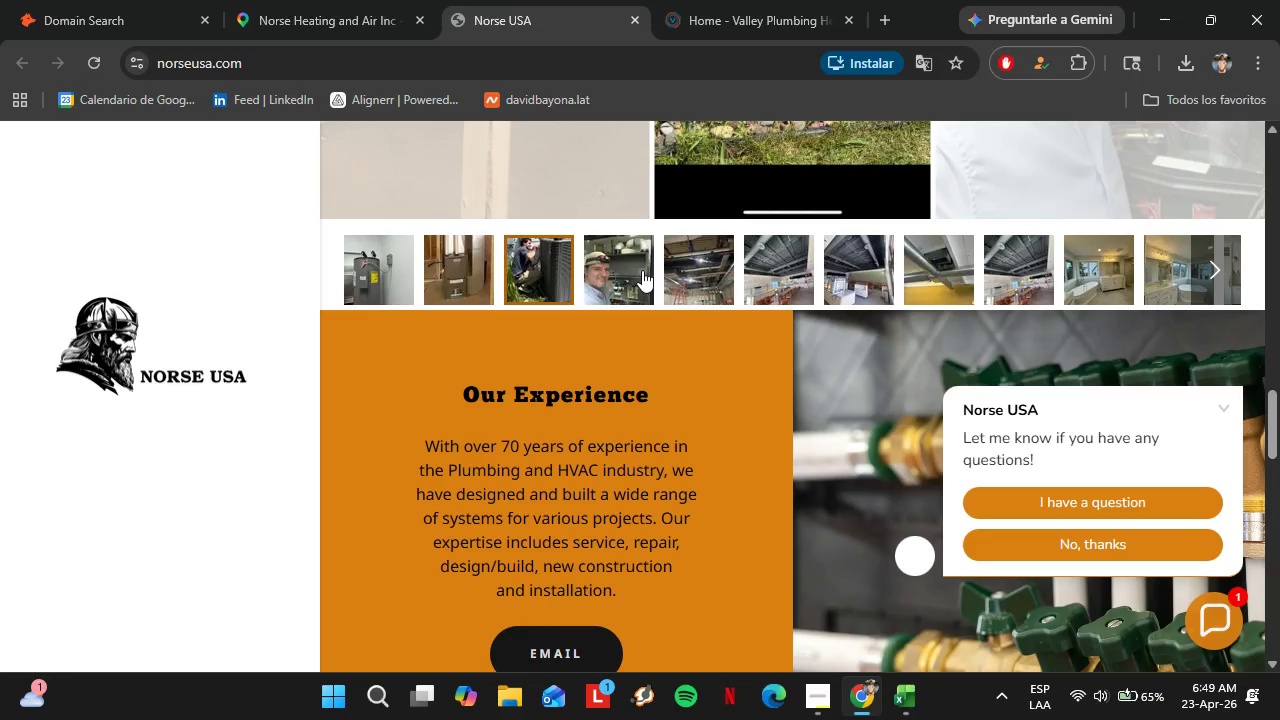 
left_click([639, 270])
 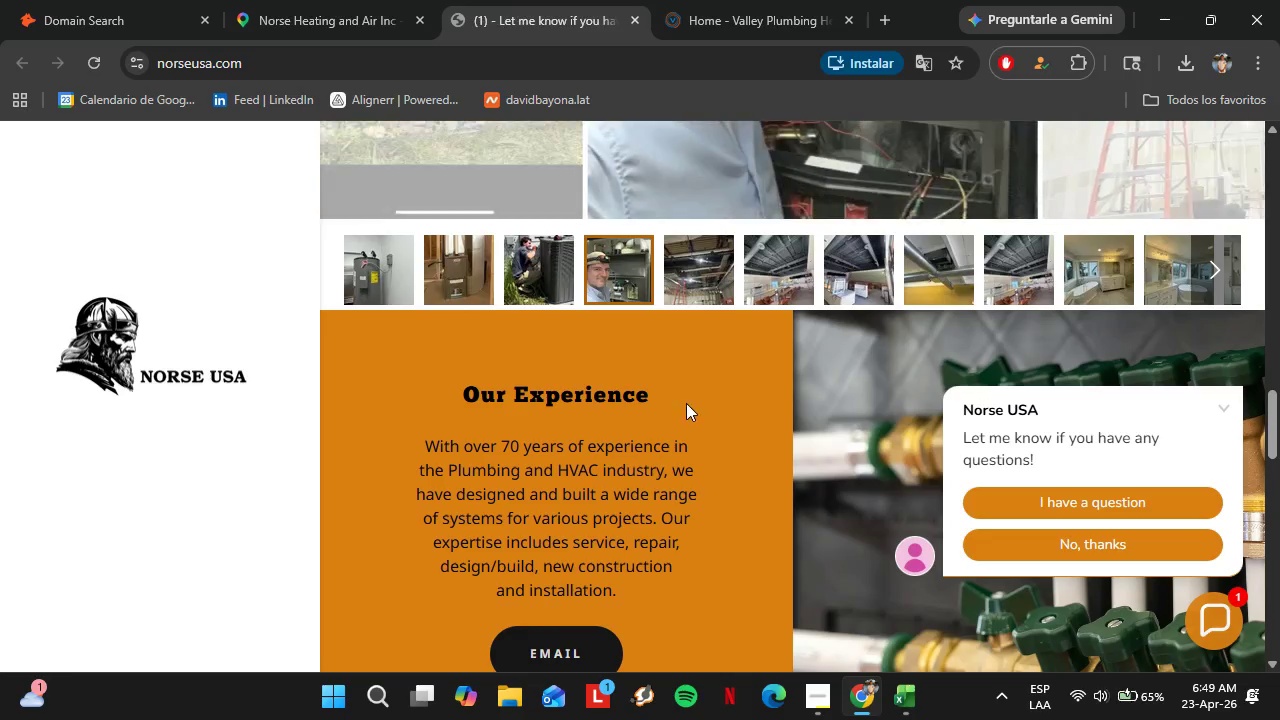 
scroll: coordinate [686, 402], scroll_direction: down, amount: 7.0
 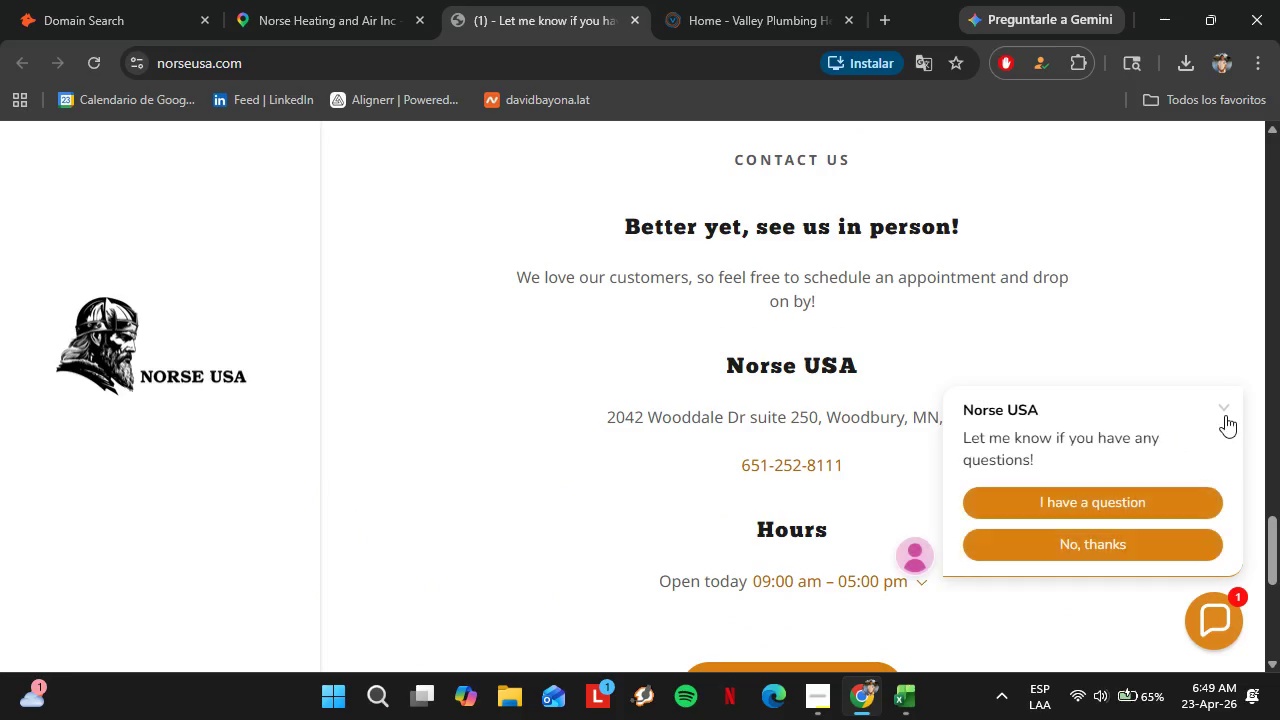 
left_click([1222, 402])
 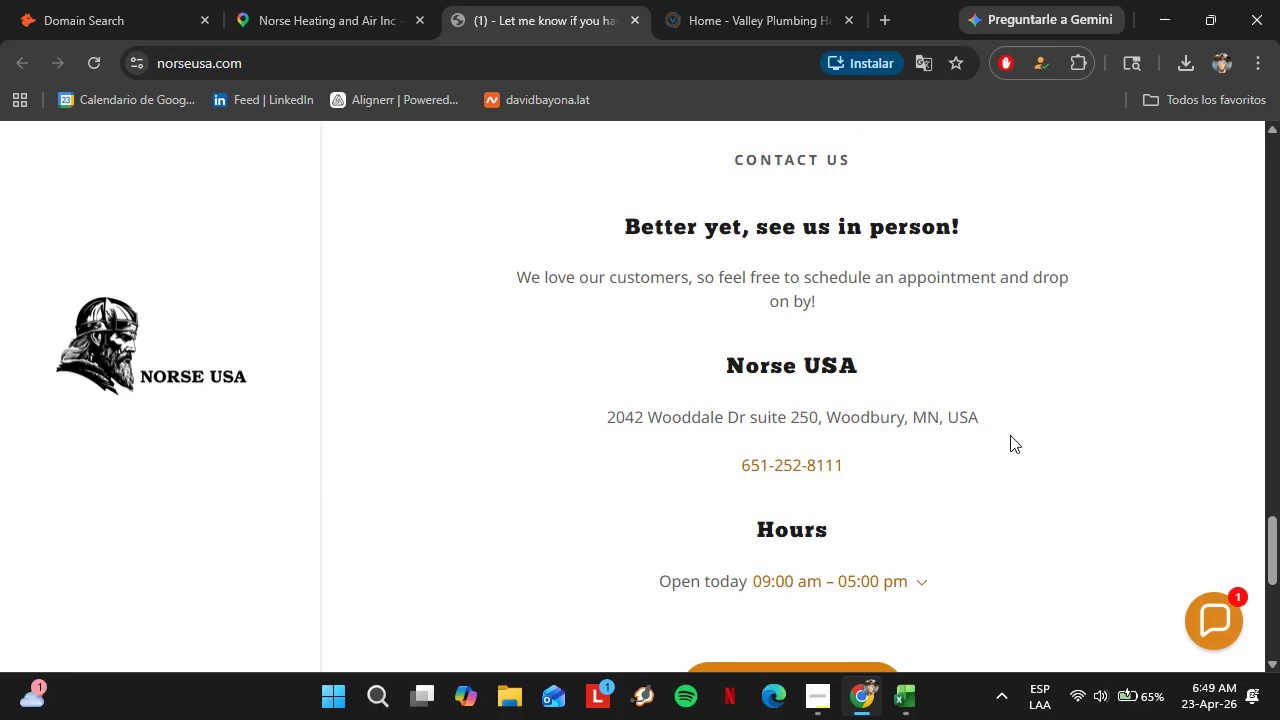 
scroll: coordinate [828, 404], scroll_direction: up, amount: 21.0
 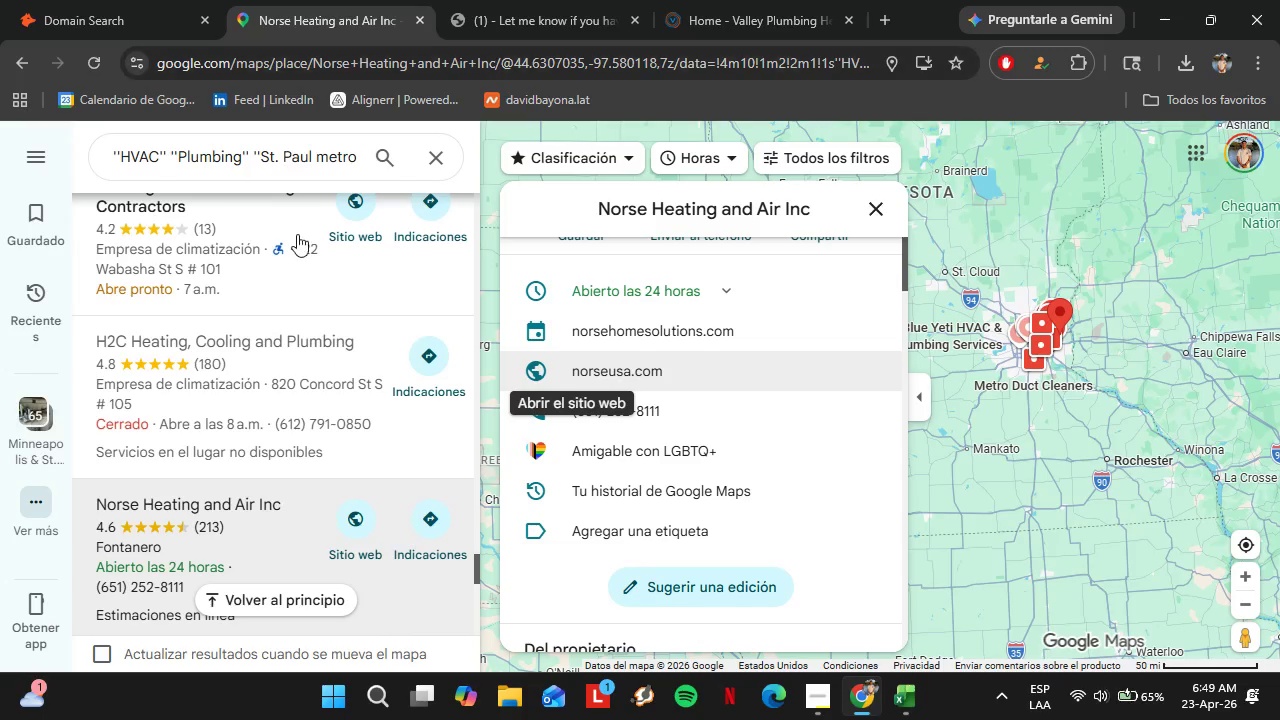 
scroll: coordinate [291, 299], scroll_direction: down, amount: 9.0
 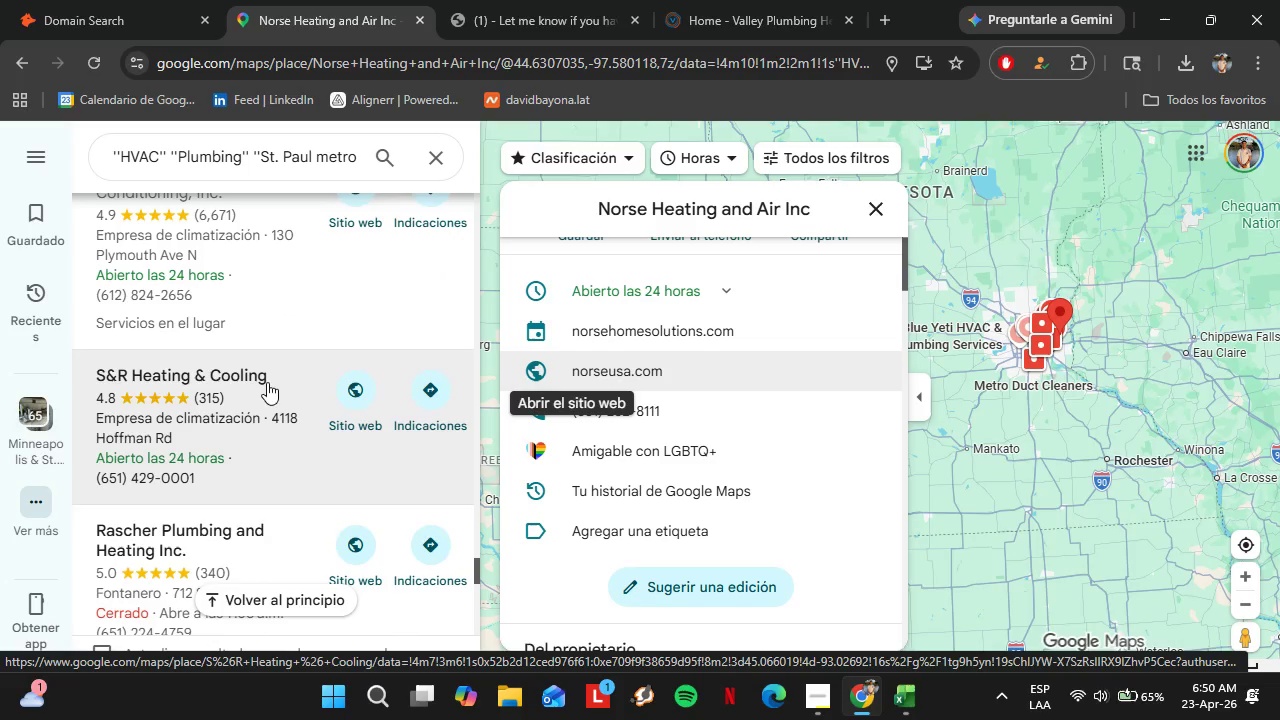 
left_click([268, 383])
 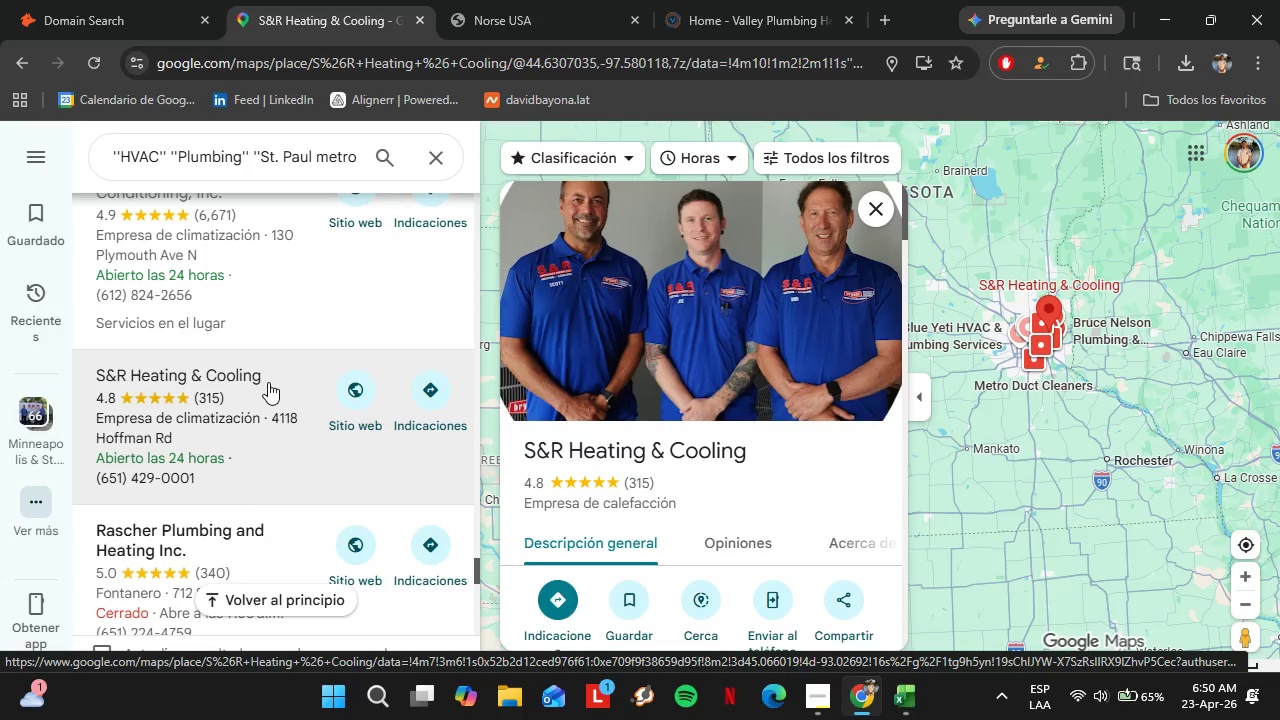 
wait(5.23)
 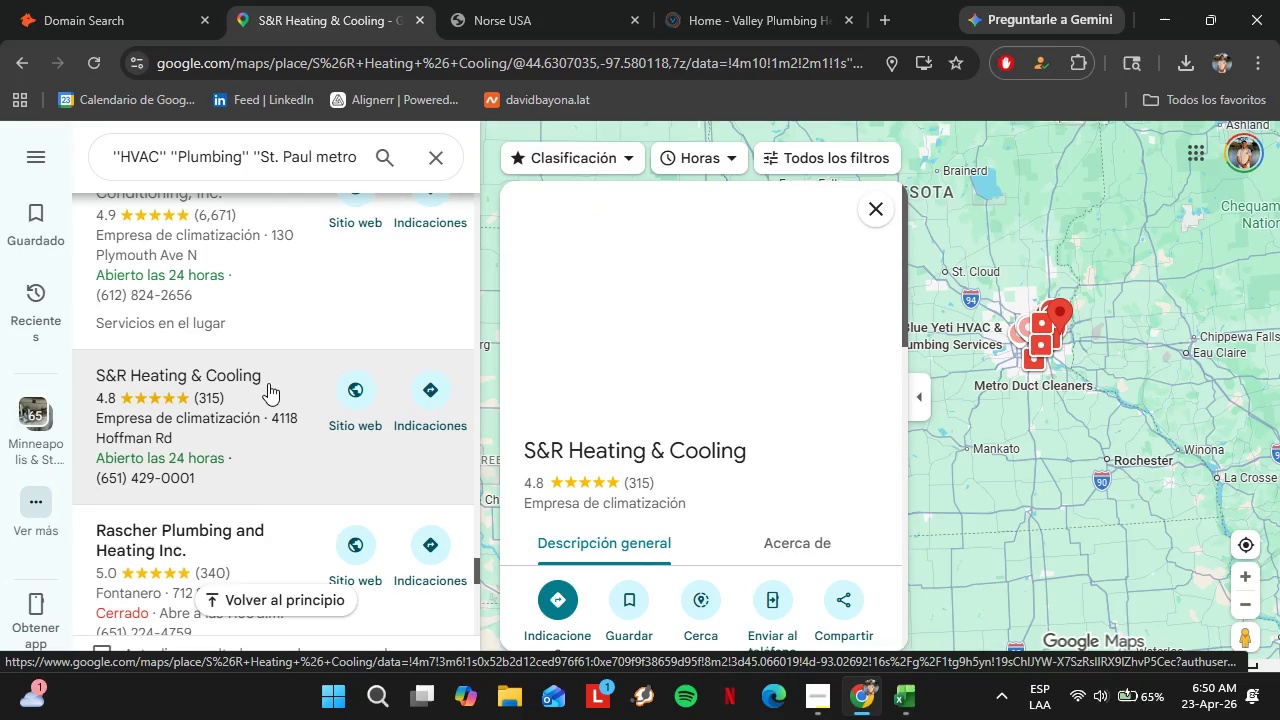 
scroll: coordinate [660, 448], scroll_direction: down, amount: 4.0
 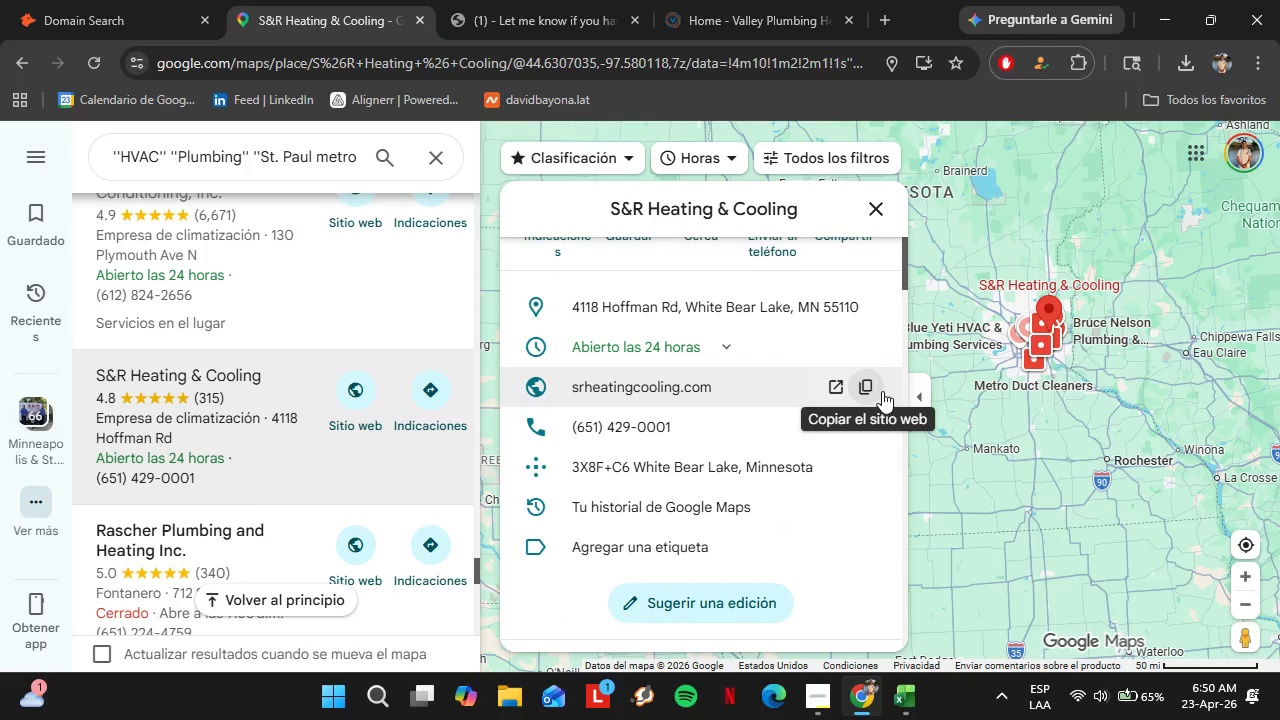 
left_click([868, 390])
 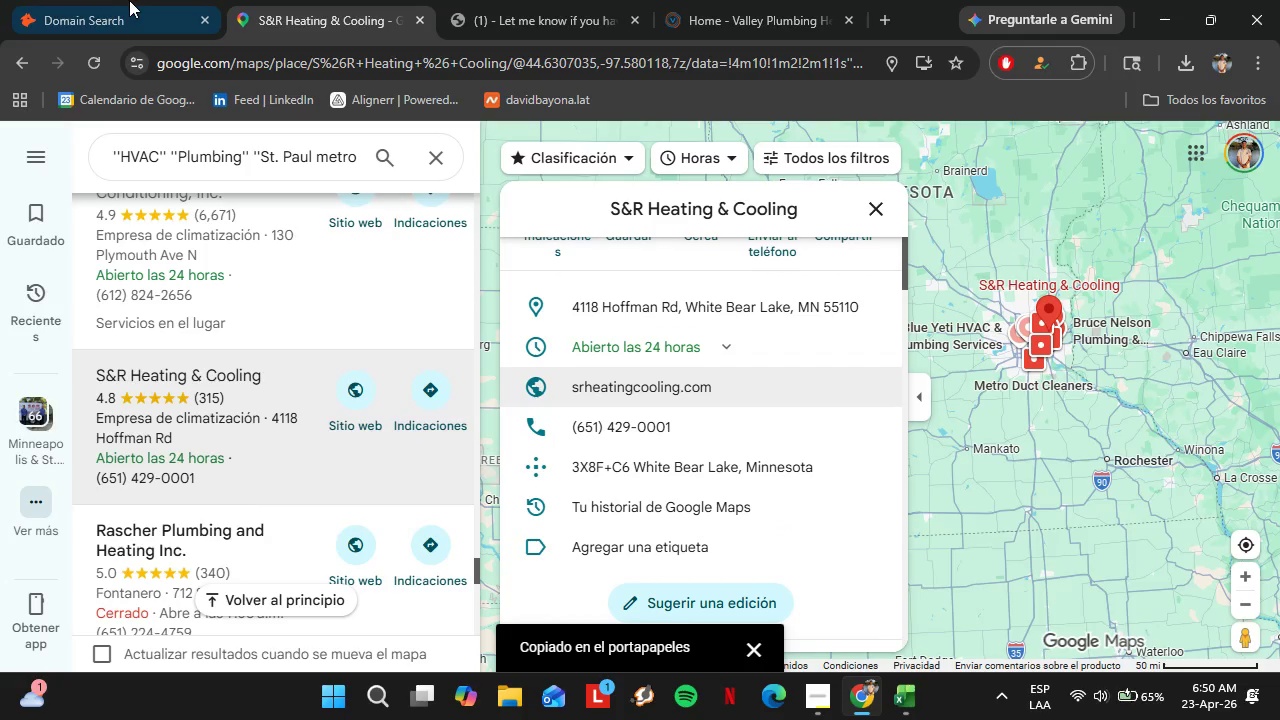 
left_click([125, 0])
 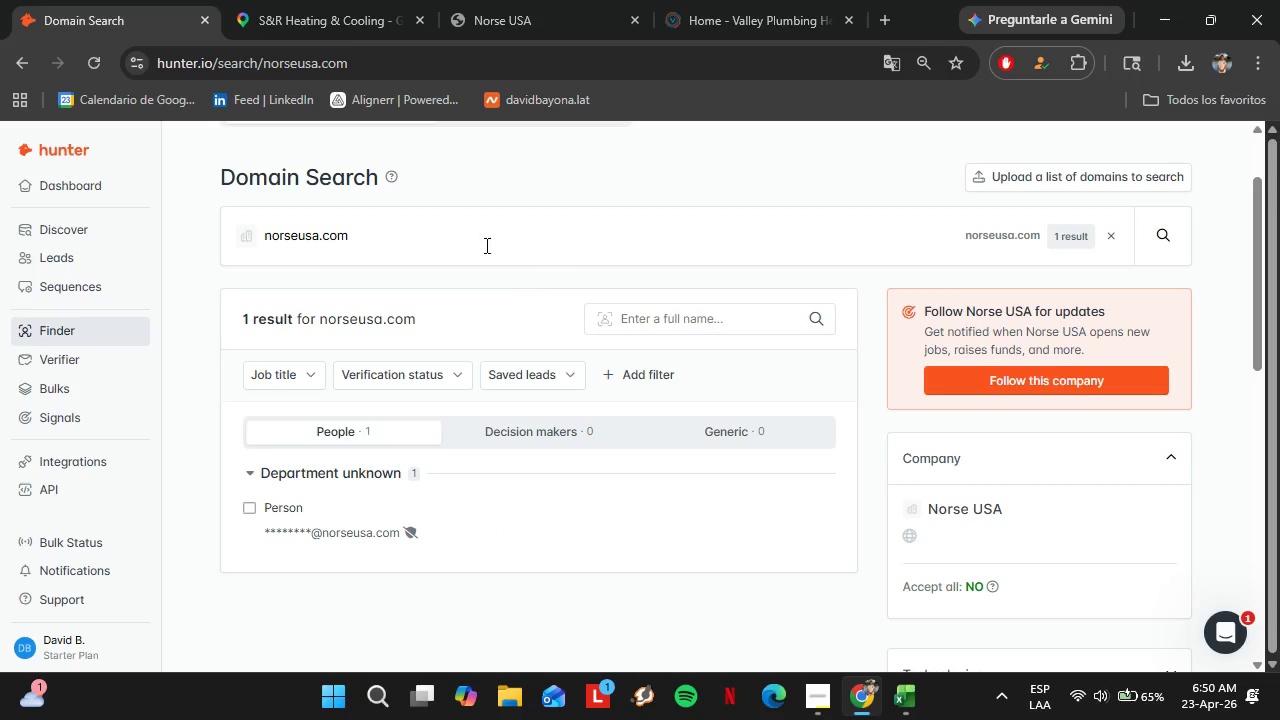 
left_click_drag(start_coordinate=[435, 237], to_coordinate=[218, 244])
 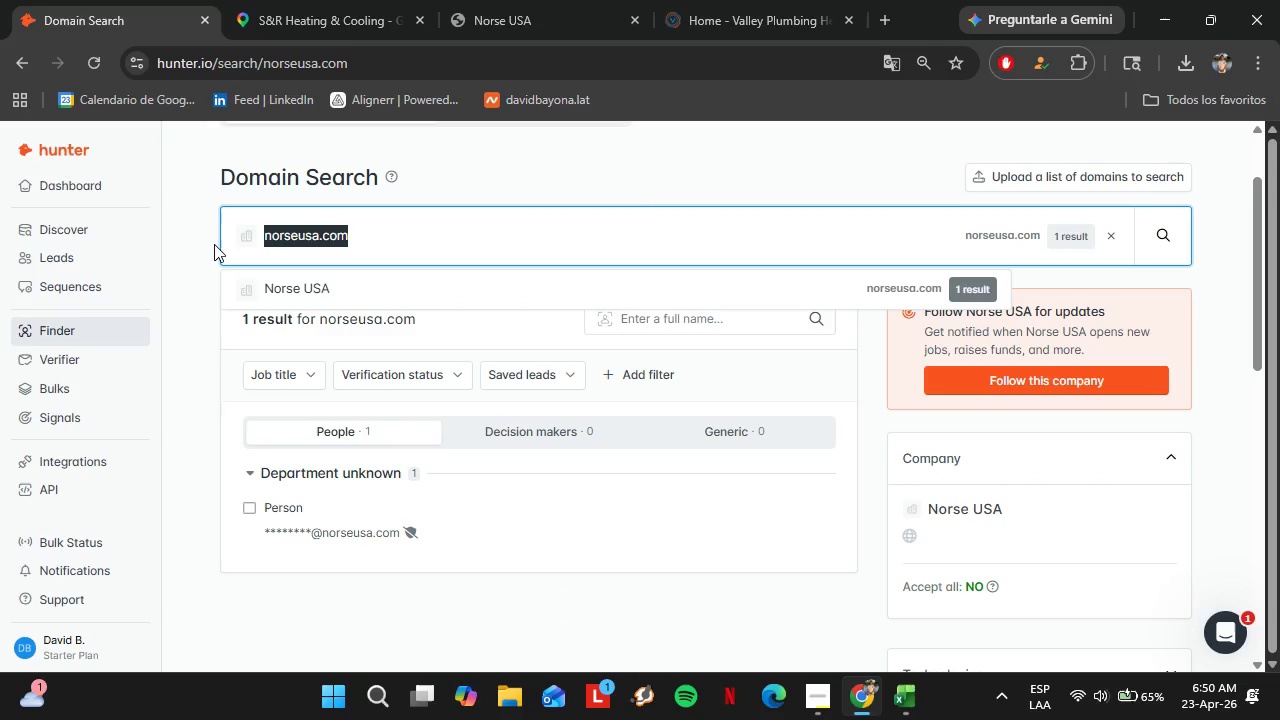 
key(Control+V)
 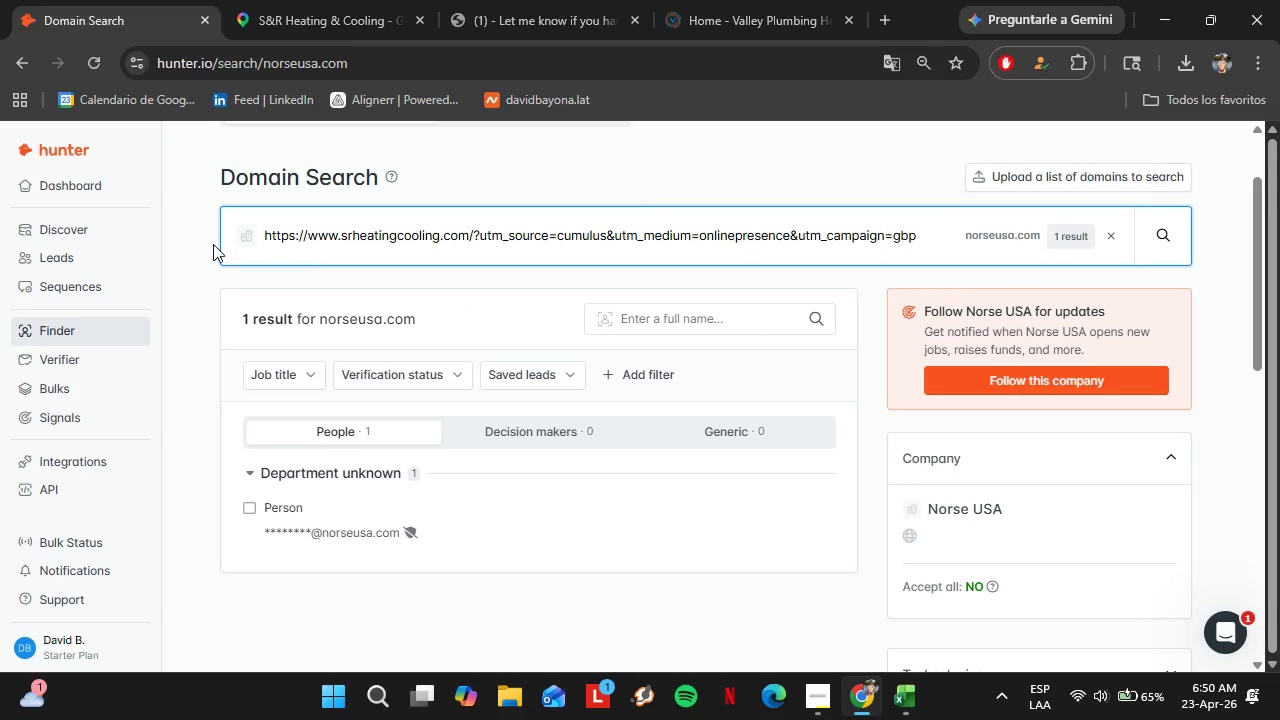 
key(Enter)
 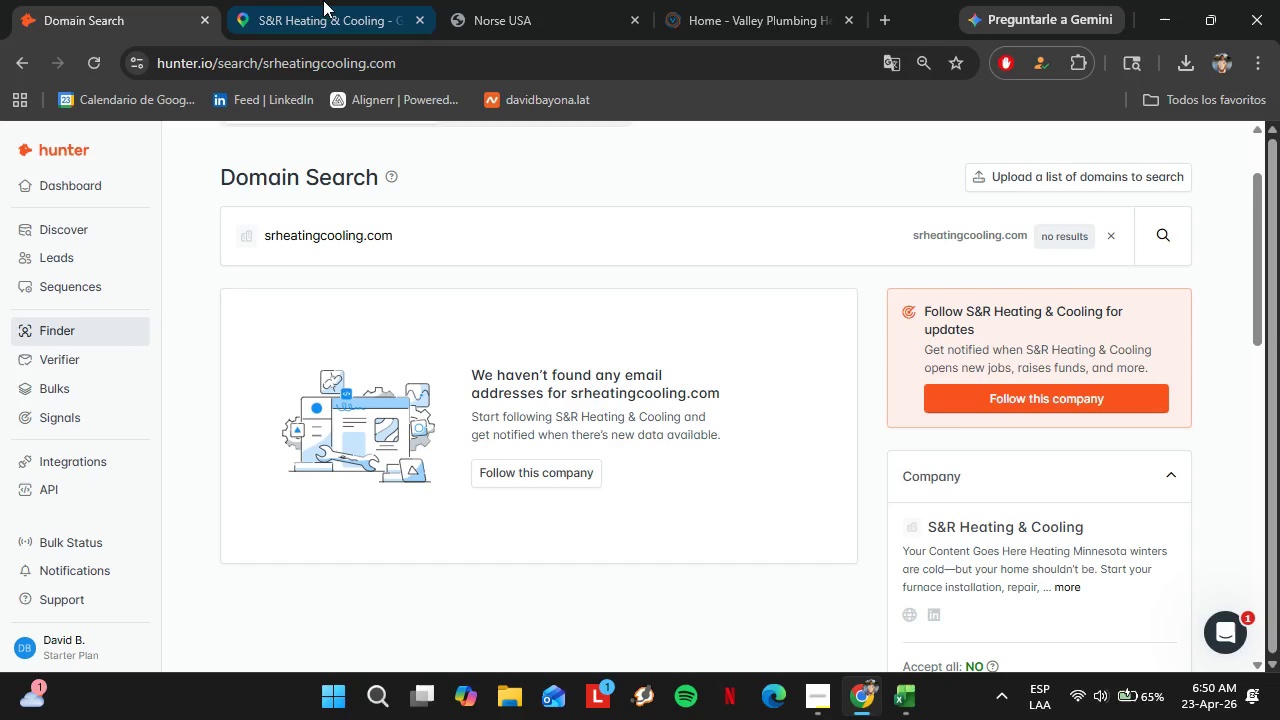 
left_click([312, 0])
 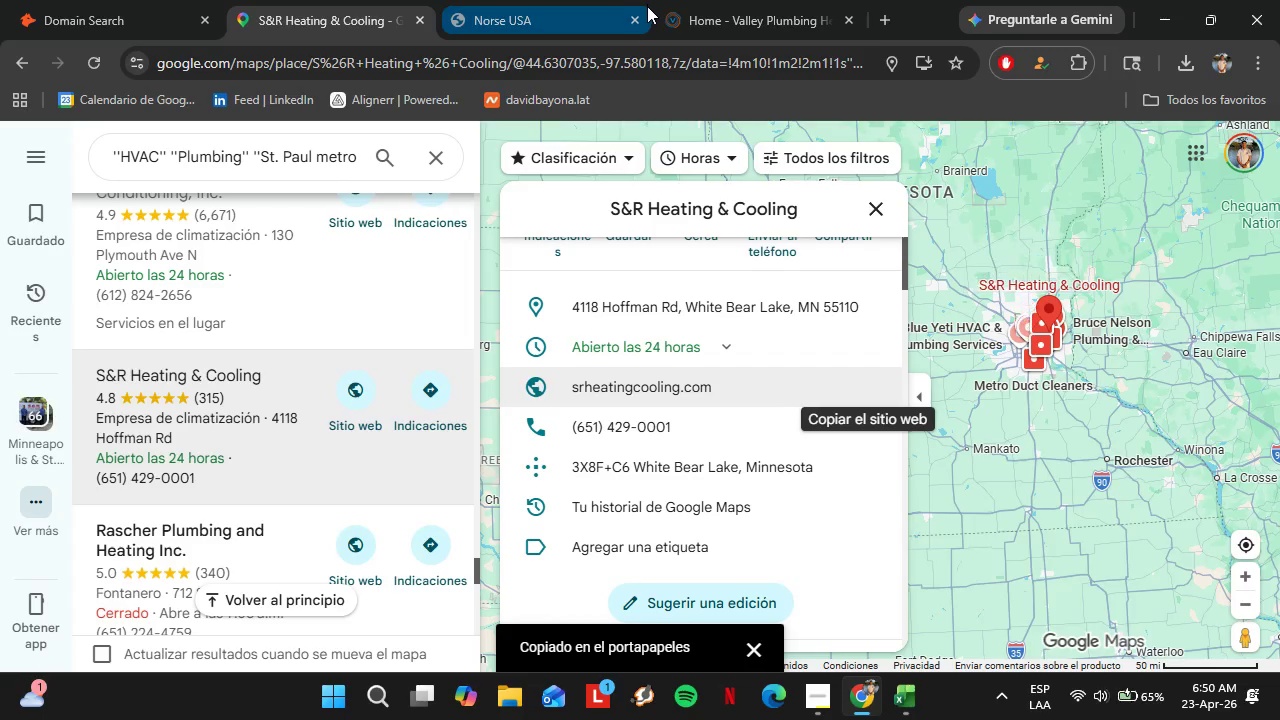 
left_click([634, 16])
 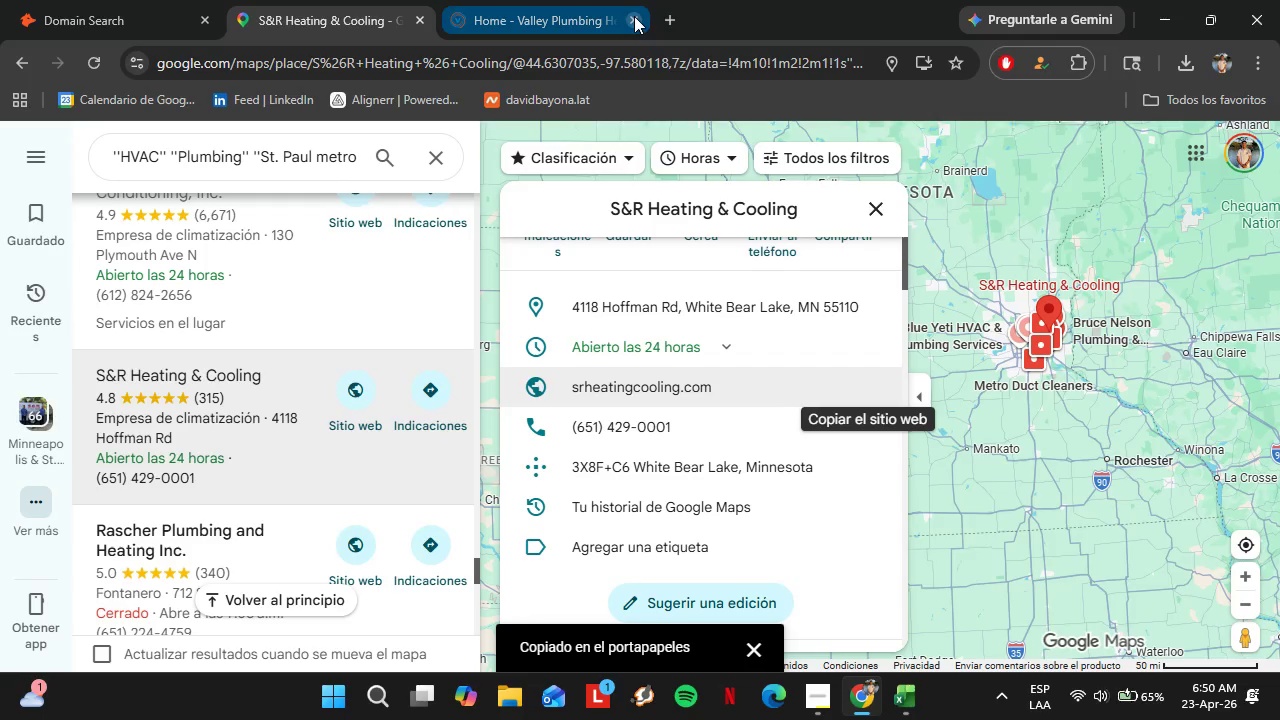 
left_click([634, 16])
 